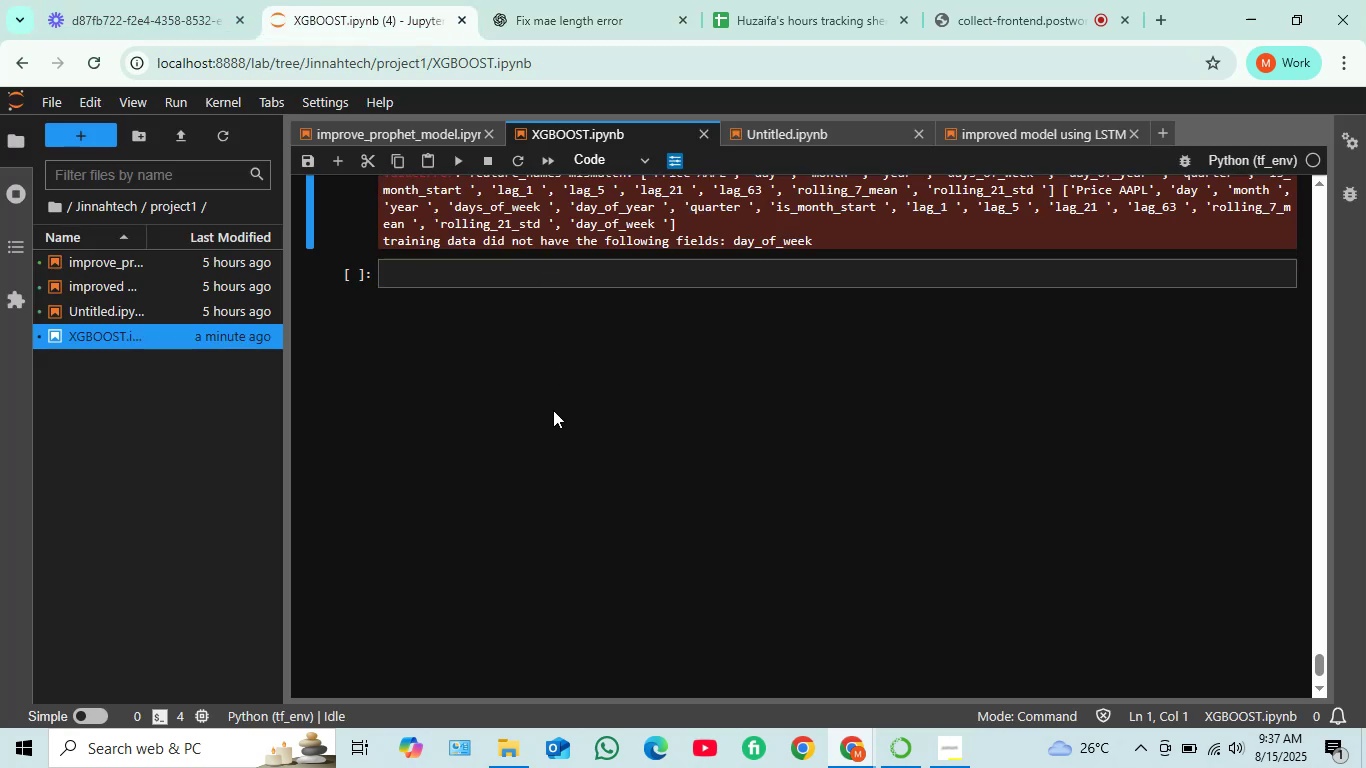 
left_click([553, 410])
 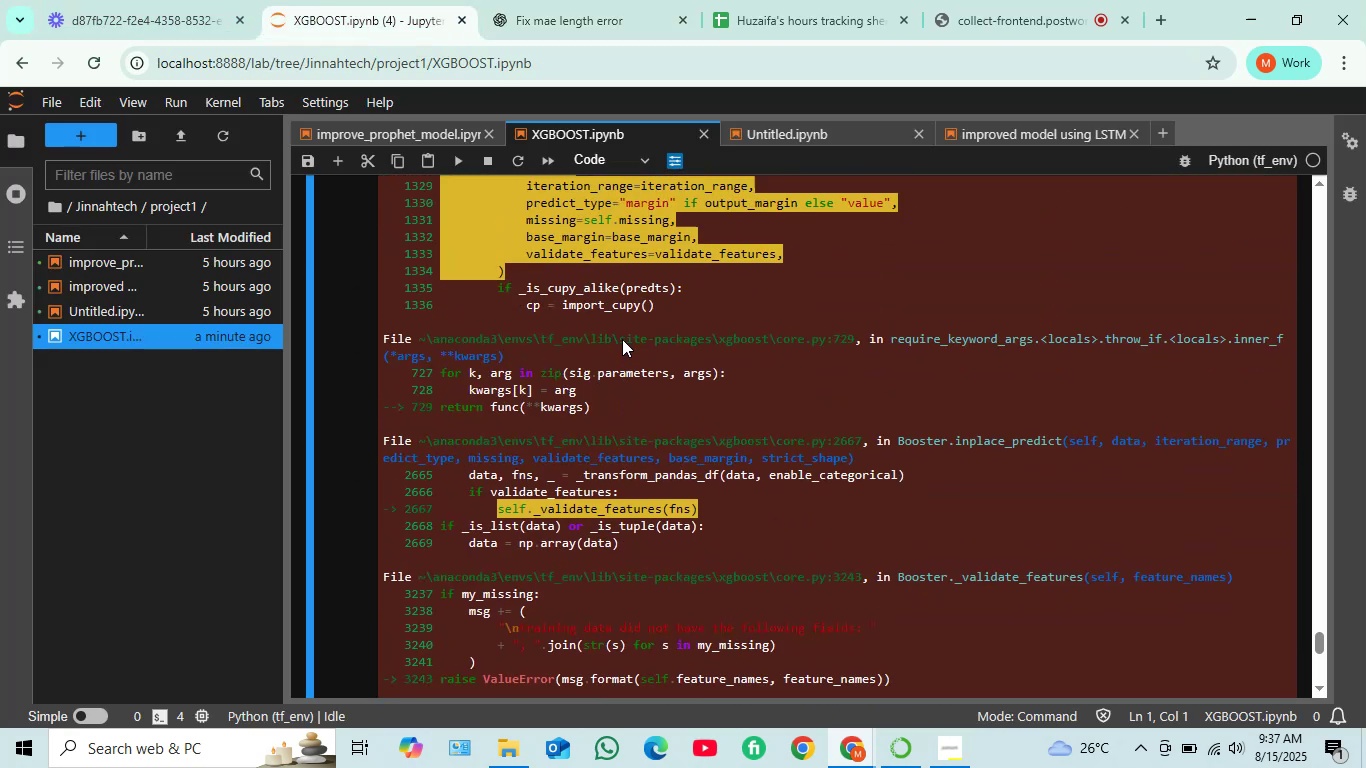 
scroll: coordinate [620, 339], scroll_direction: up, amount: 14.0
 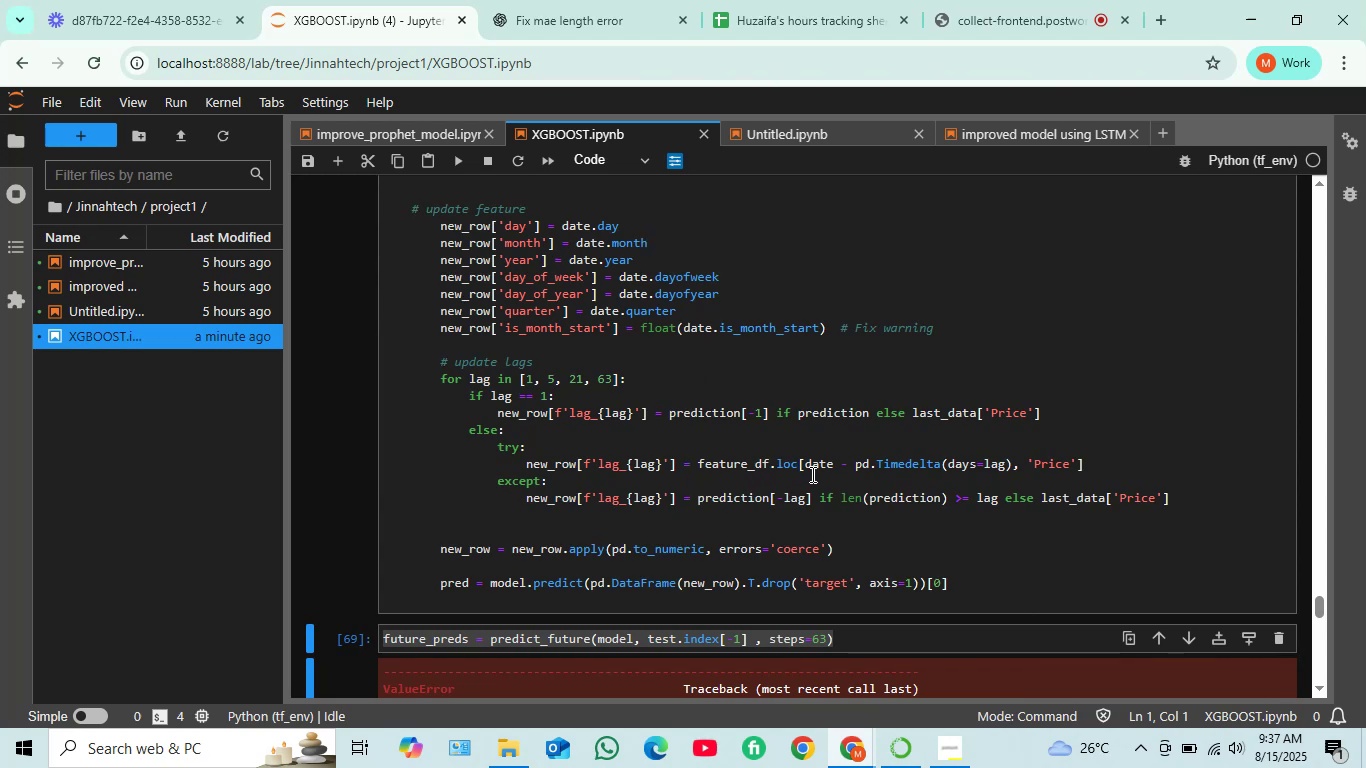 
wait(6.52)
 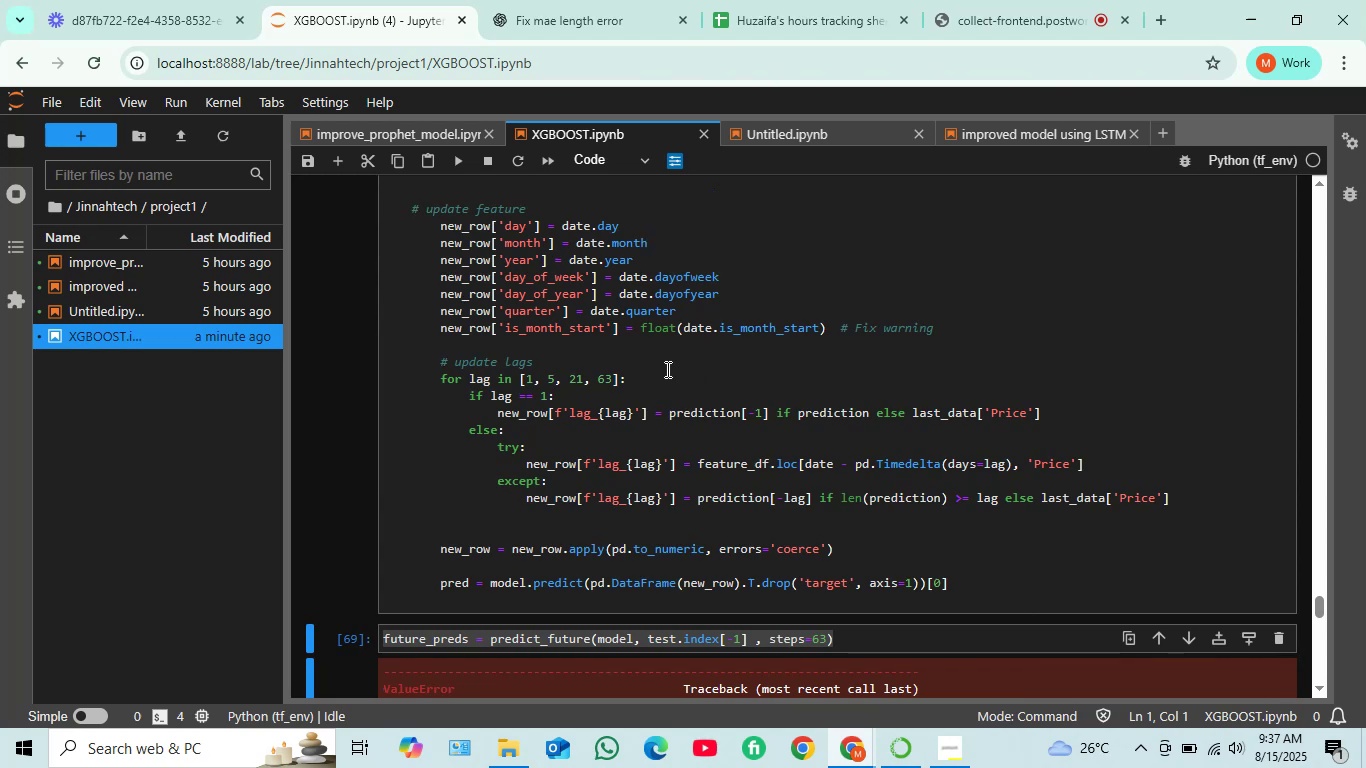 
scroll: coordinate [588, 420], scroll_direction: up, amount: 6.0
 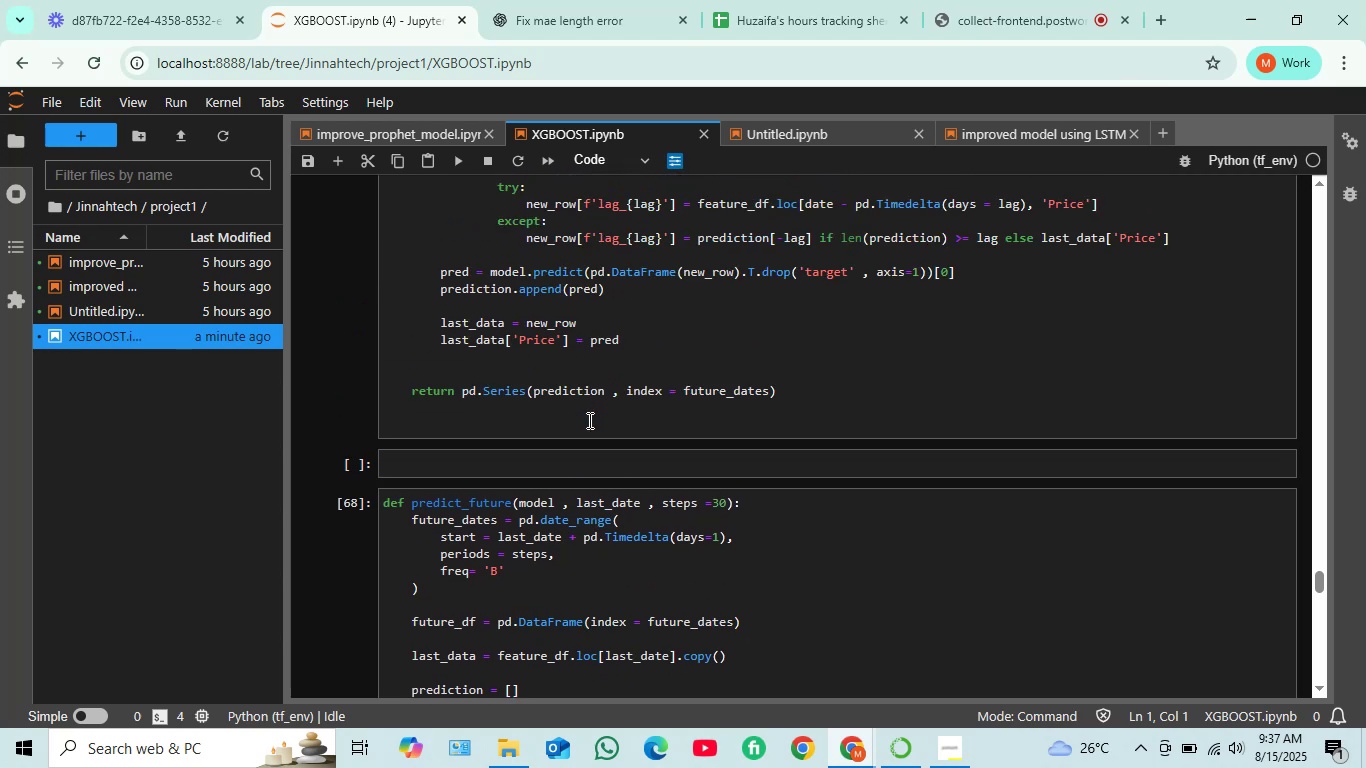 
scroll: coordinate [588, 420], scroll_direction: down, amount: 7.0
 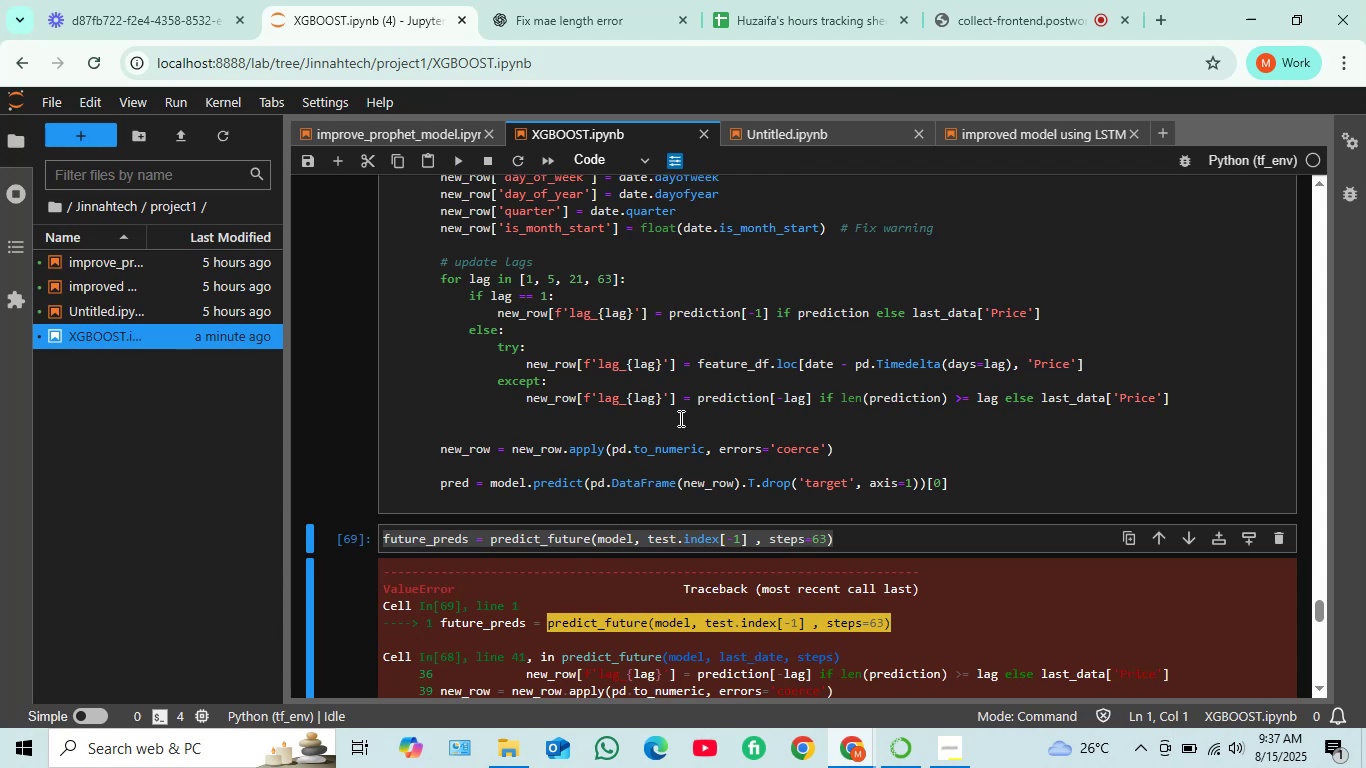 
wait(7.32)
 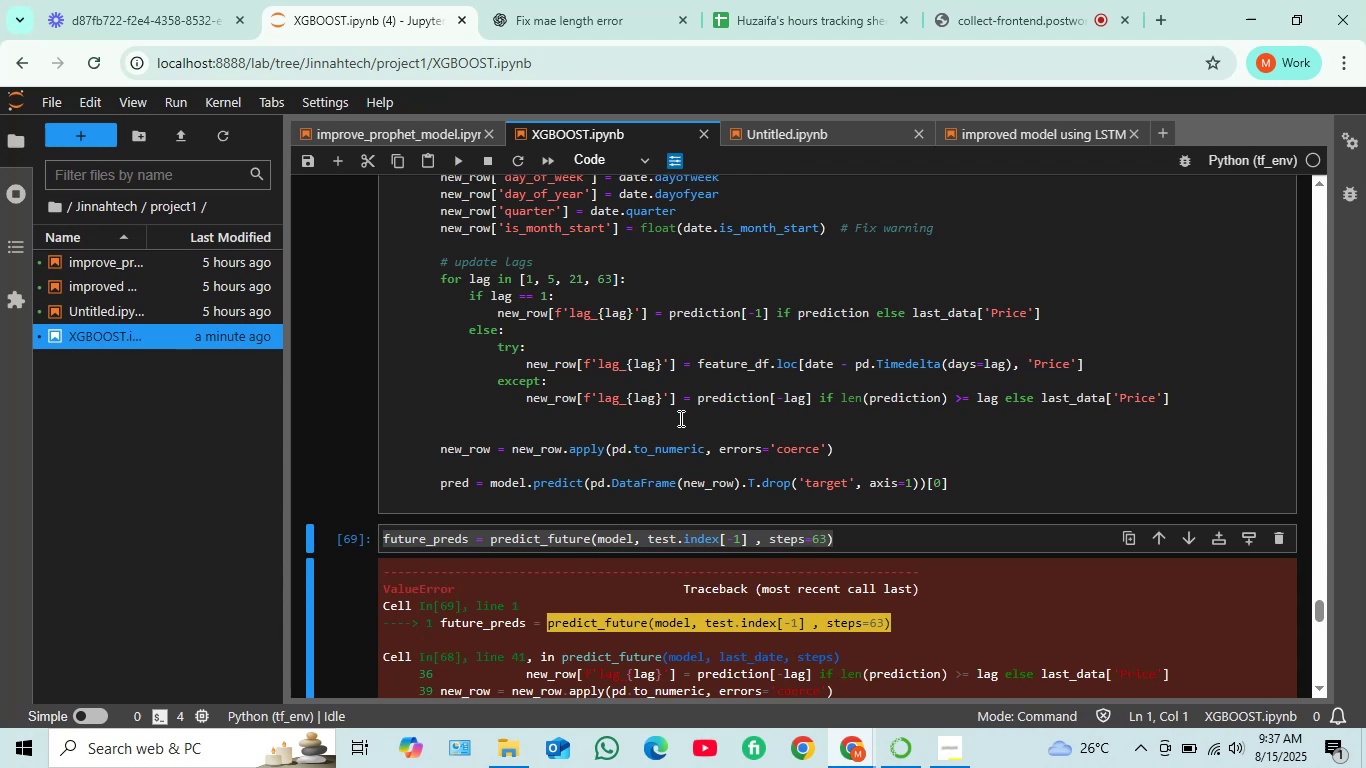 
scroll: coordinate [680, 425], scroll_direction: up, amount: 6.0
 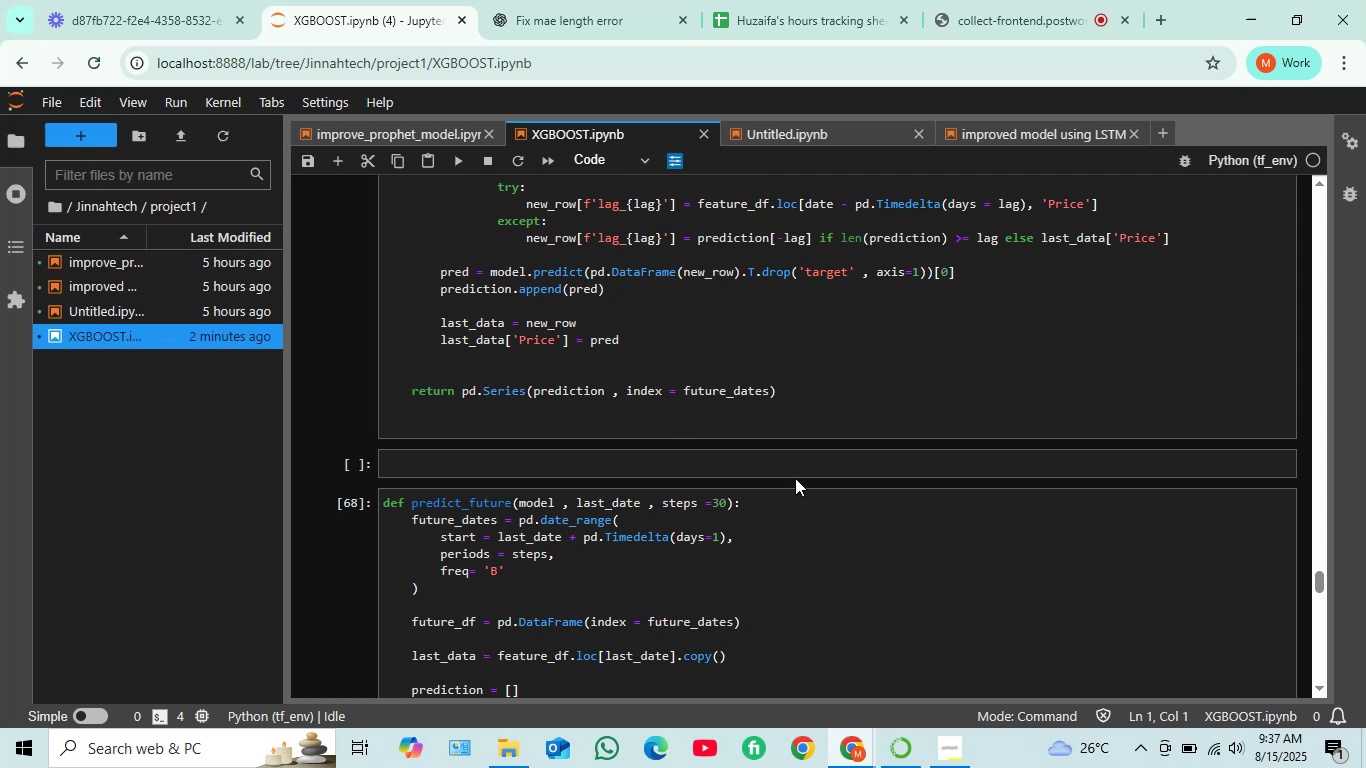 
wait(7.38)
 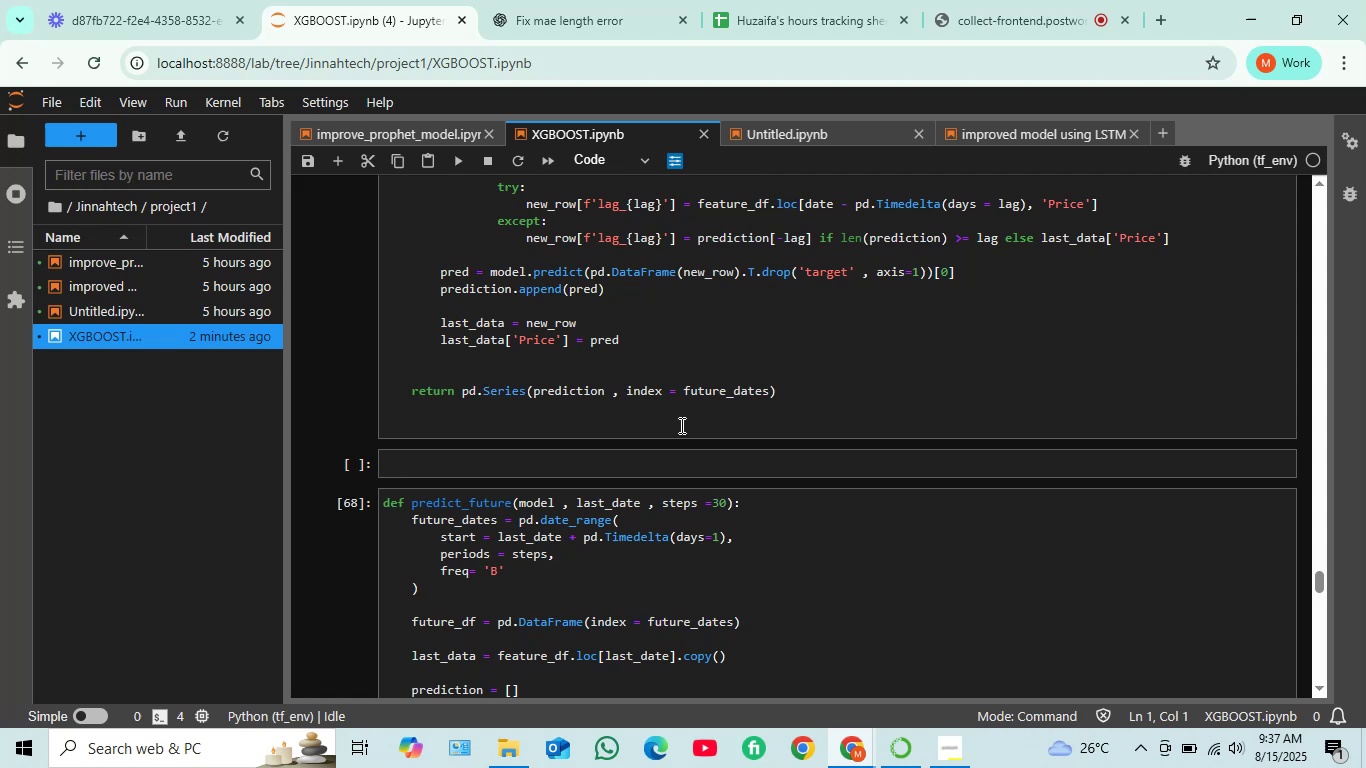 
scroll: coordinate [778, 382], scroll_direction: up, amount: 2.0
 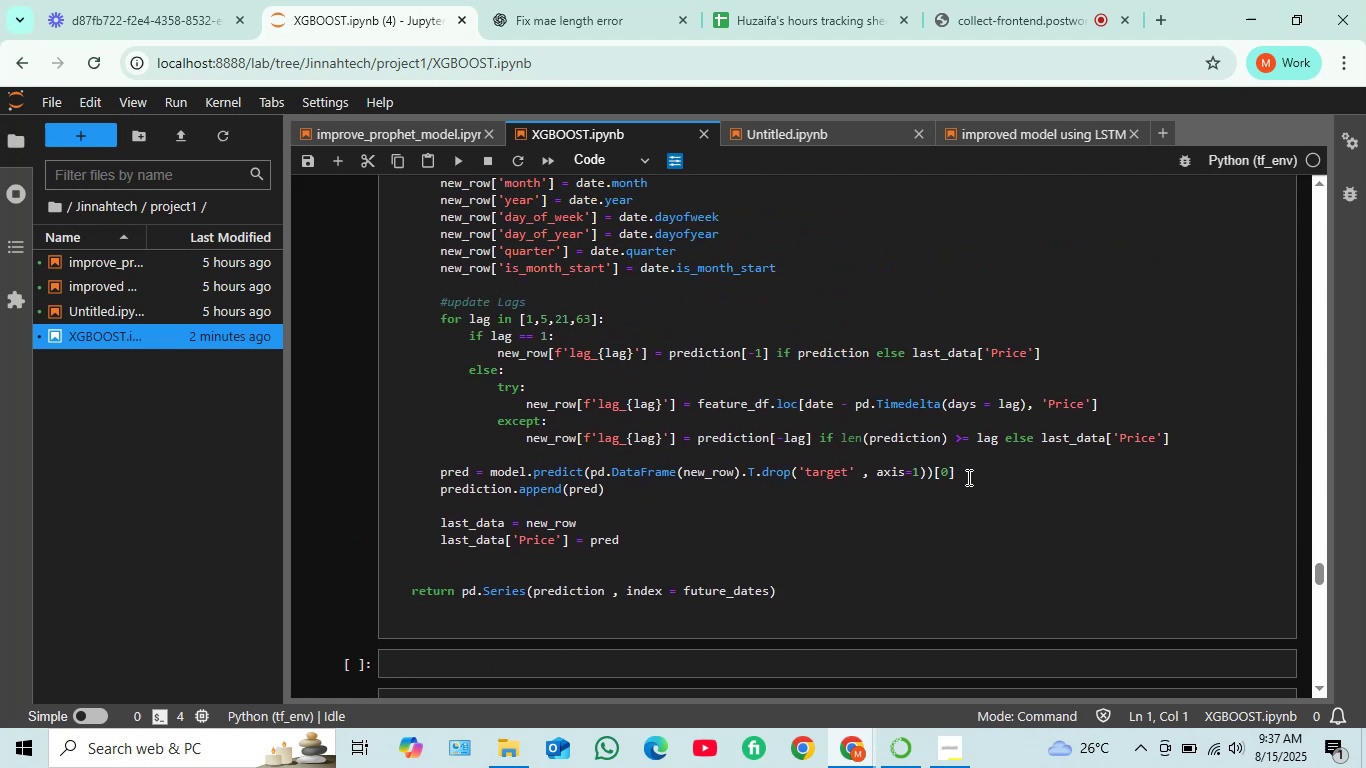 
wait(5.09)
 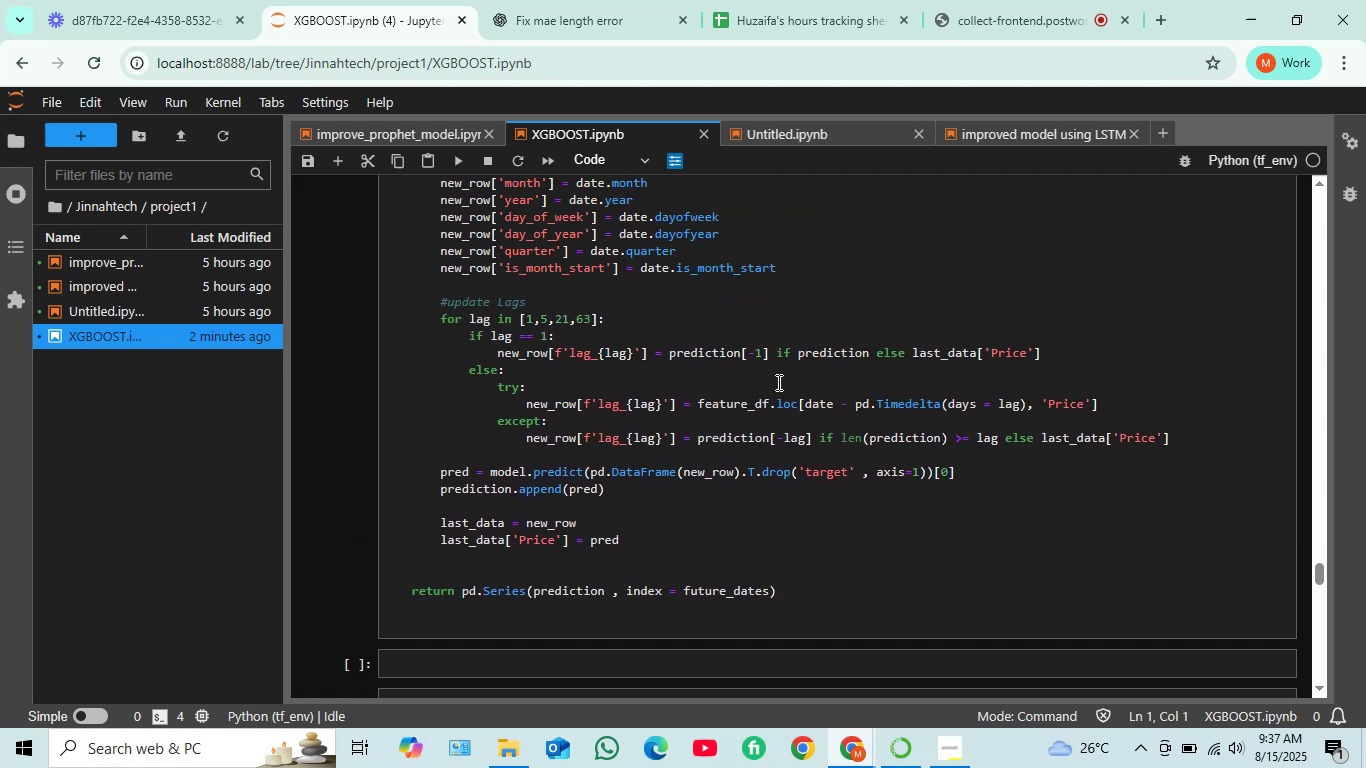 
left_click_drag(start_coordinate=[961, 473], to_coordinate=[438, 475])
 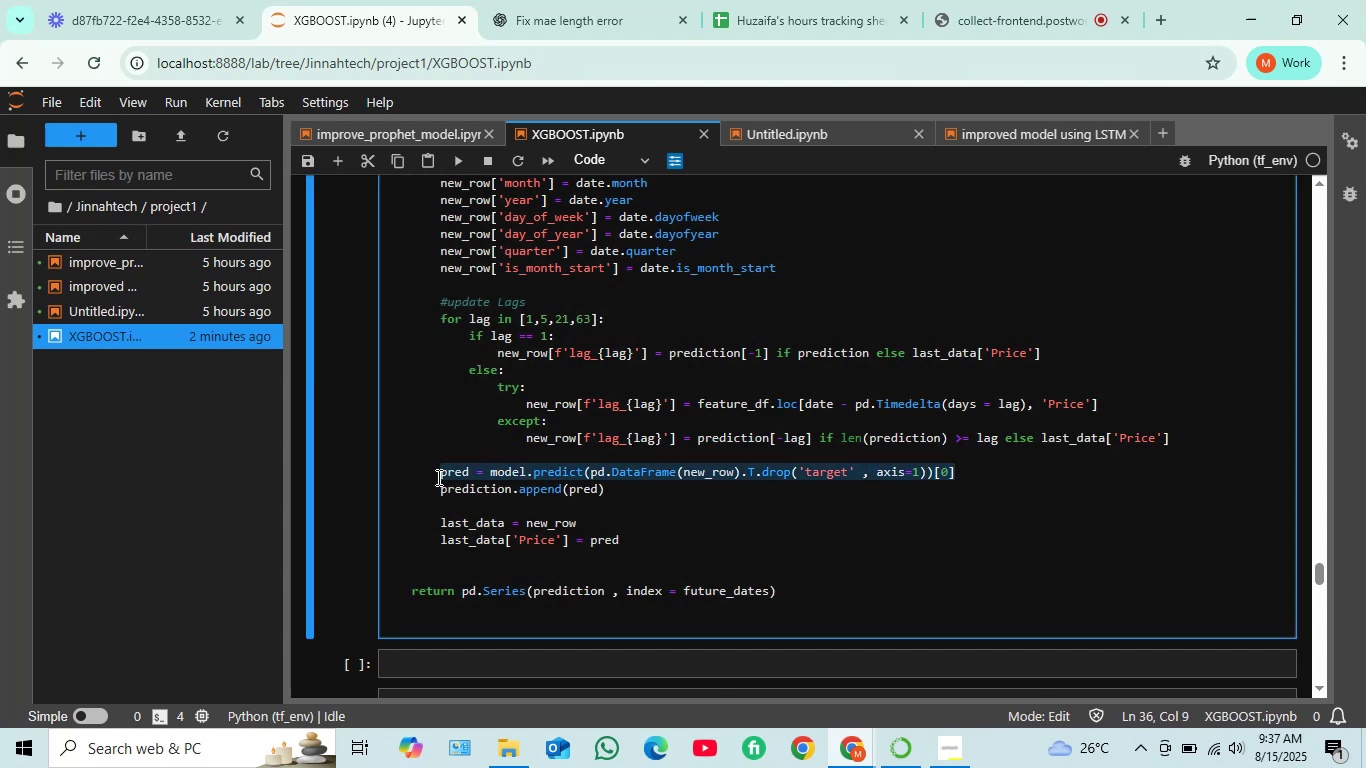 
key(Control+V)
 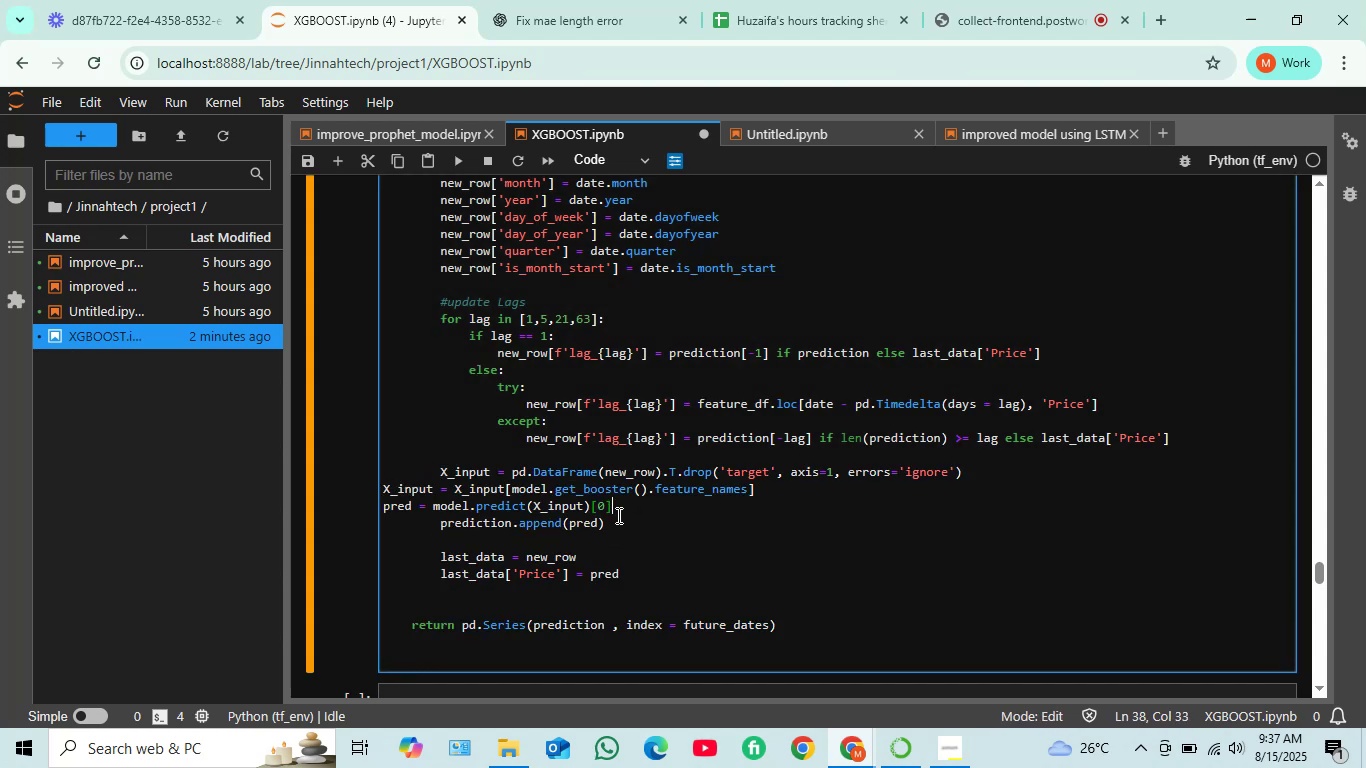 
left_click_drag(start_coordinate=[614, 515], to_coordinate=[437, 474])
 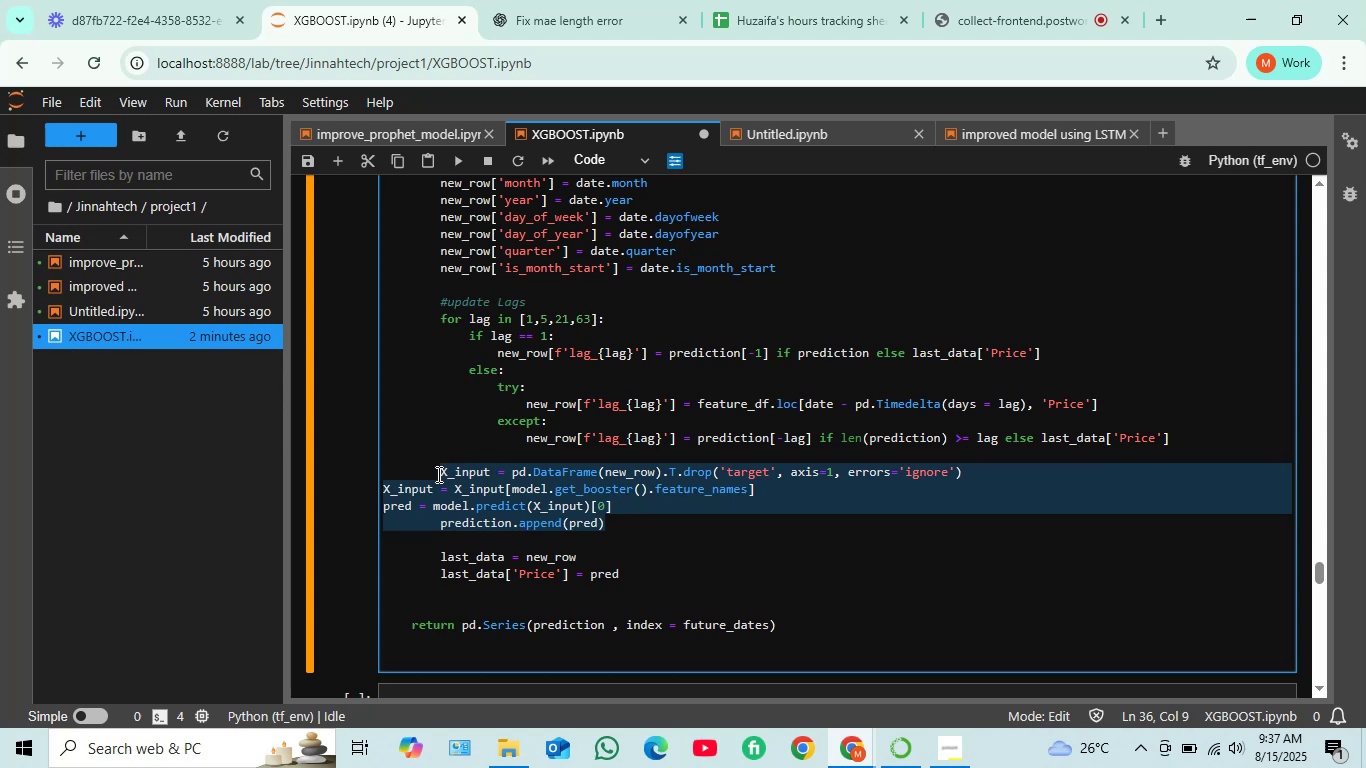 
key(Tab)
 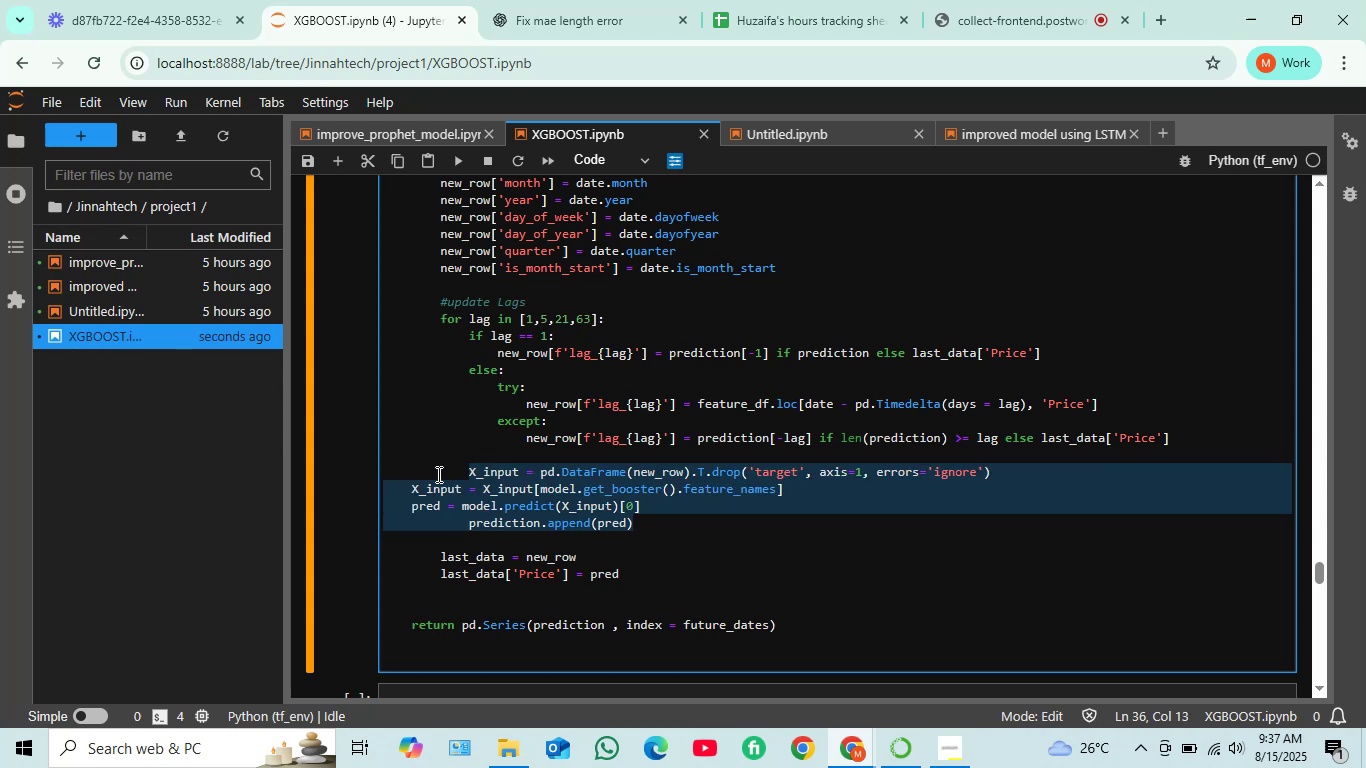 
key(Backspace)
 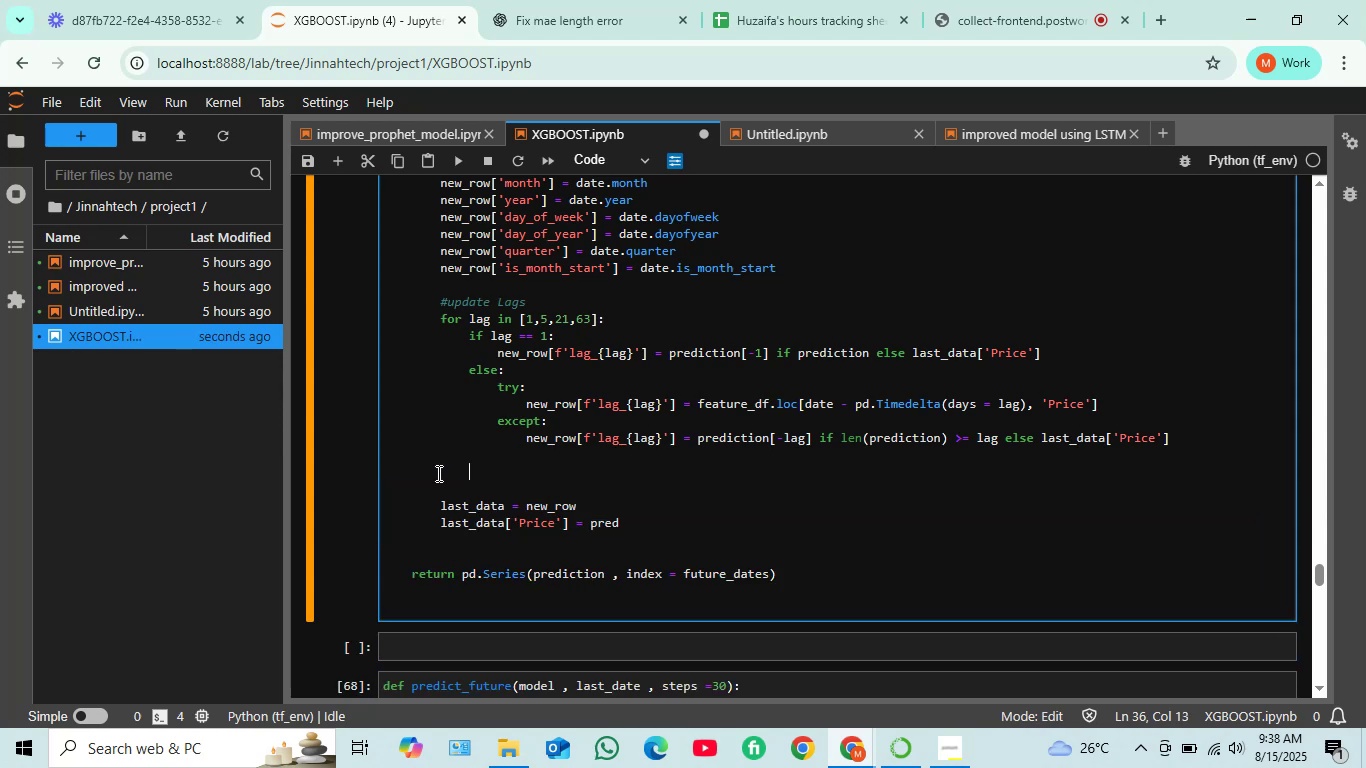 
key(Control+Z)
 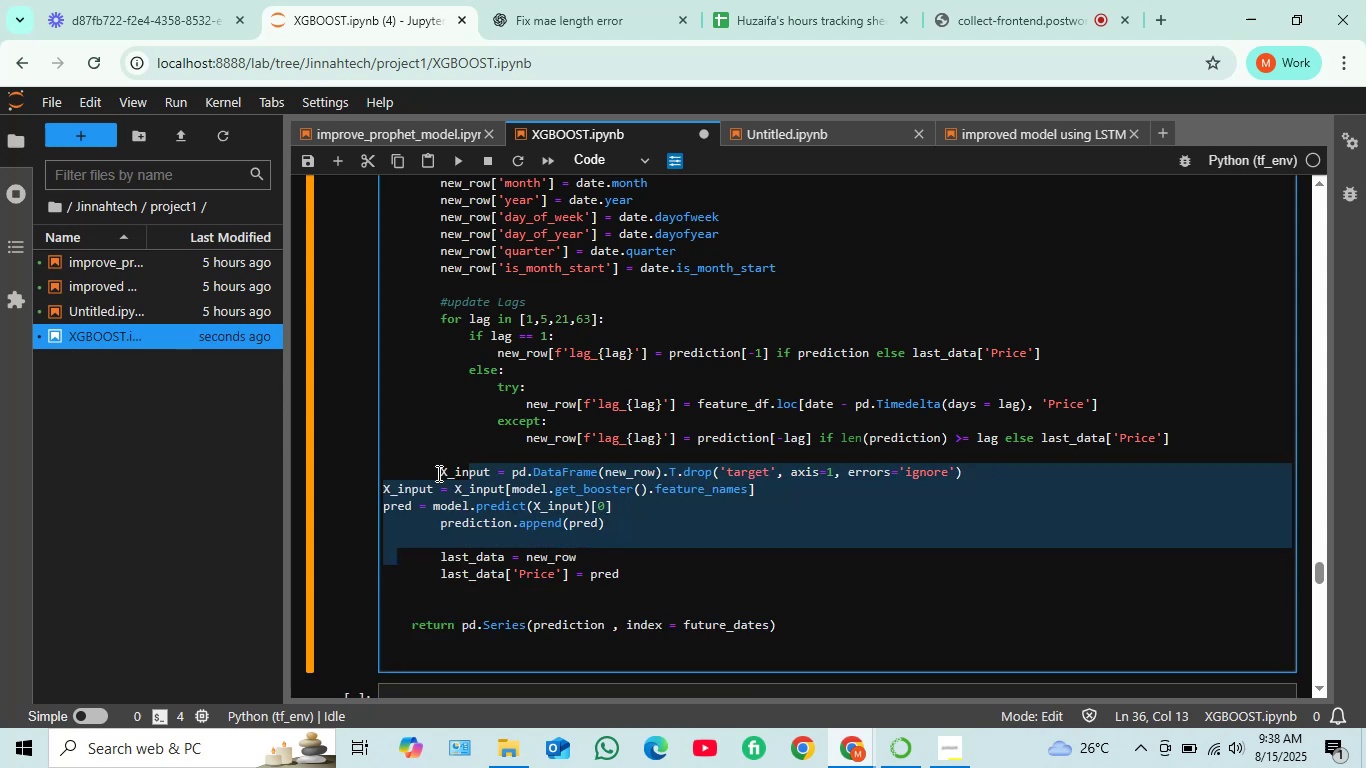 
key(Control+Z)
 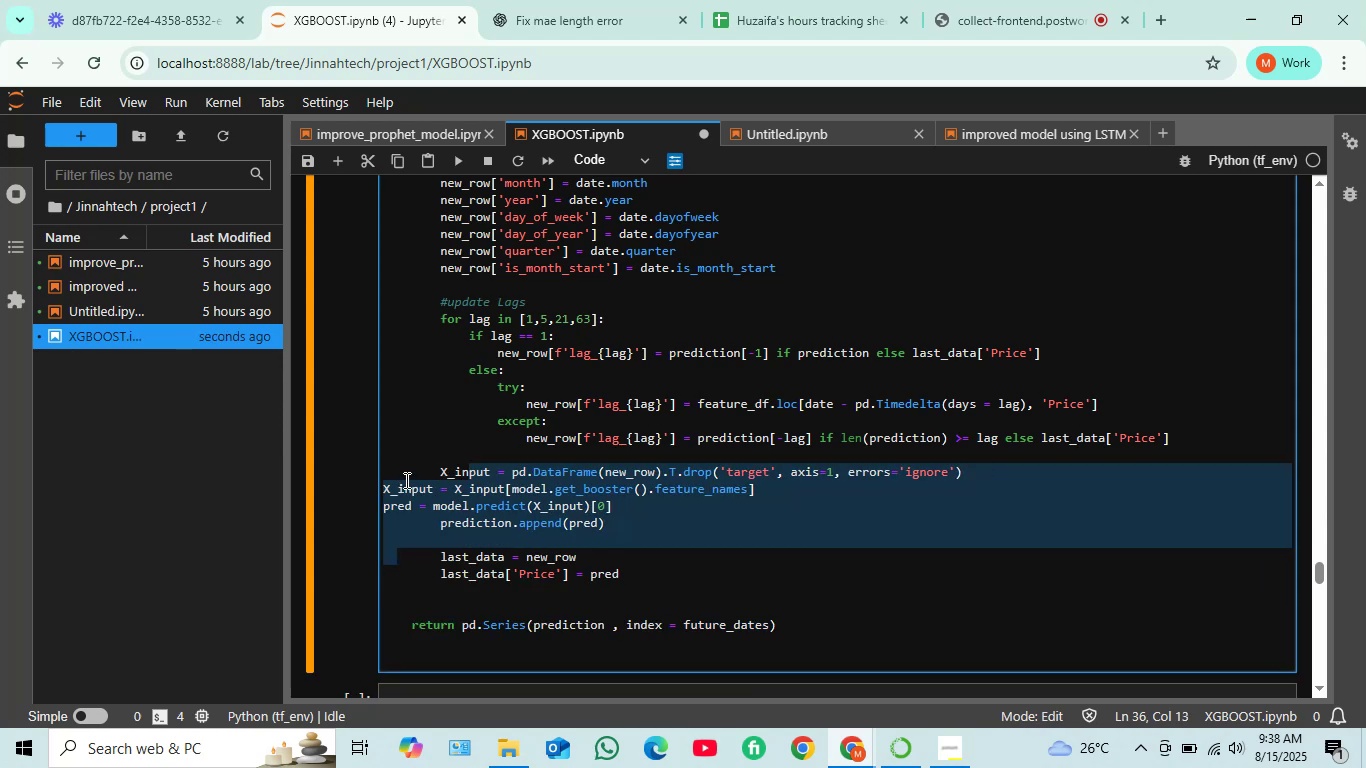 
left_click([405, 480])
 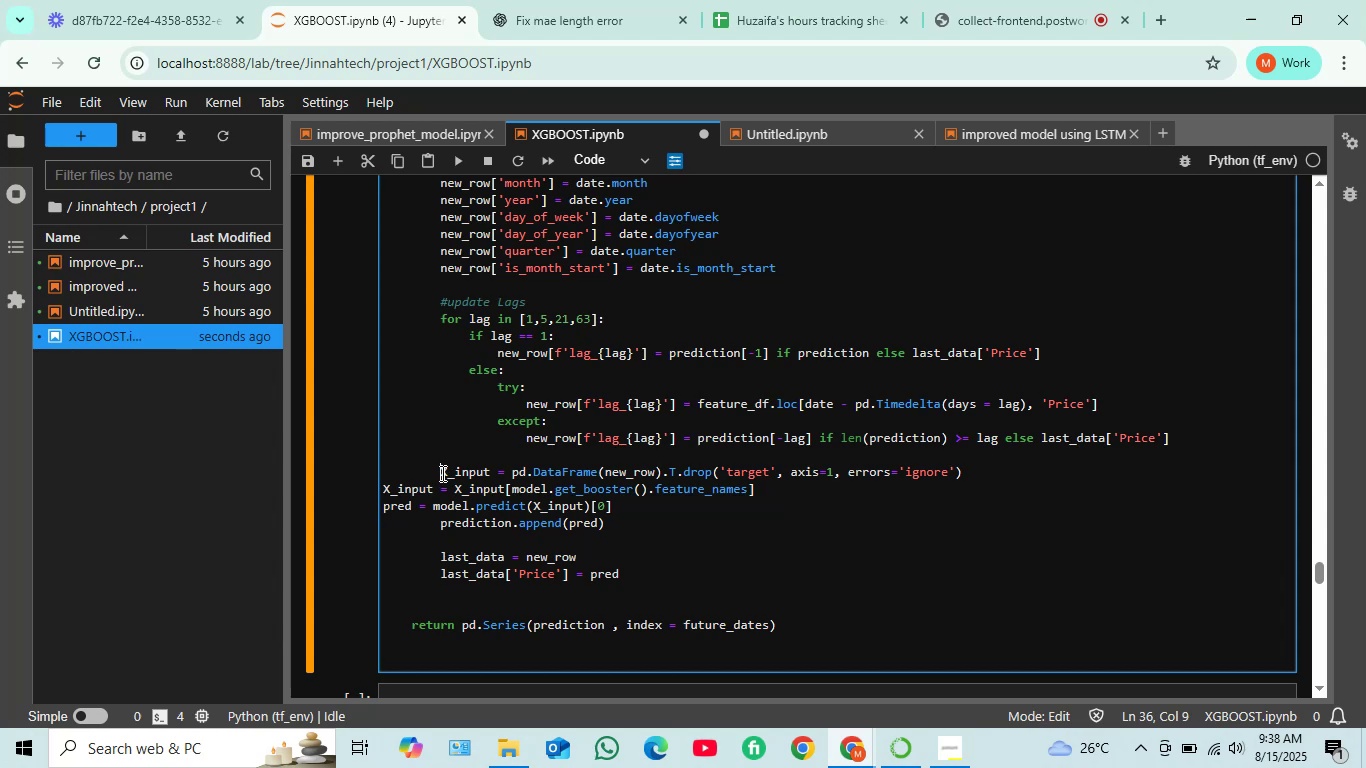 
left_click([441, 473])
 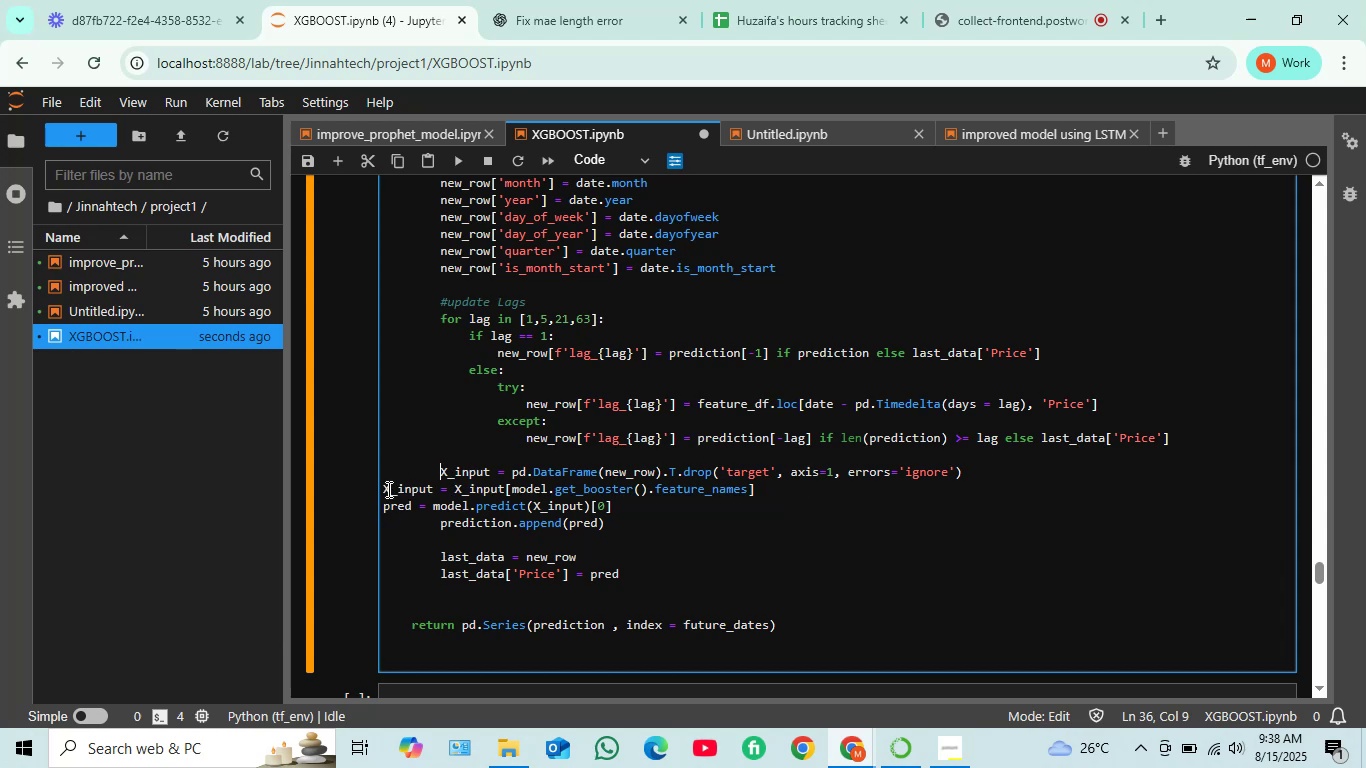 
left_click([383, 487])
 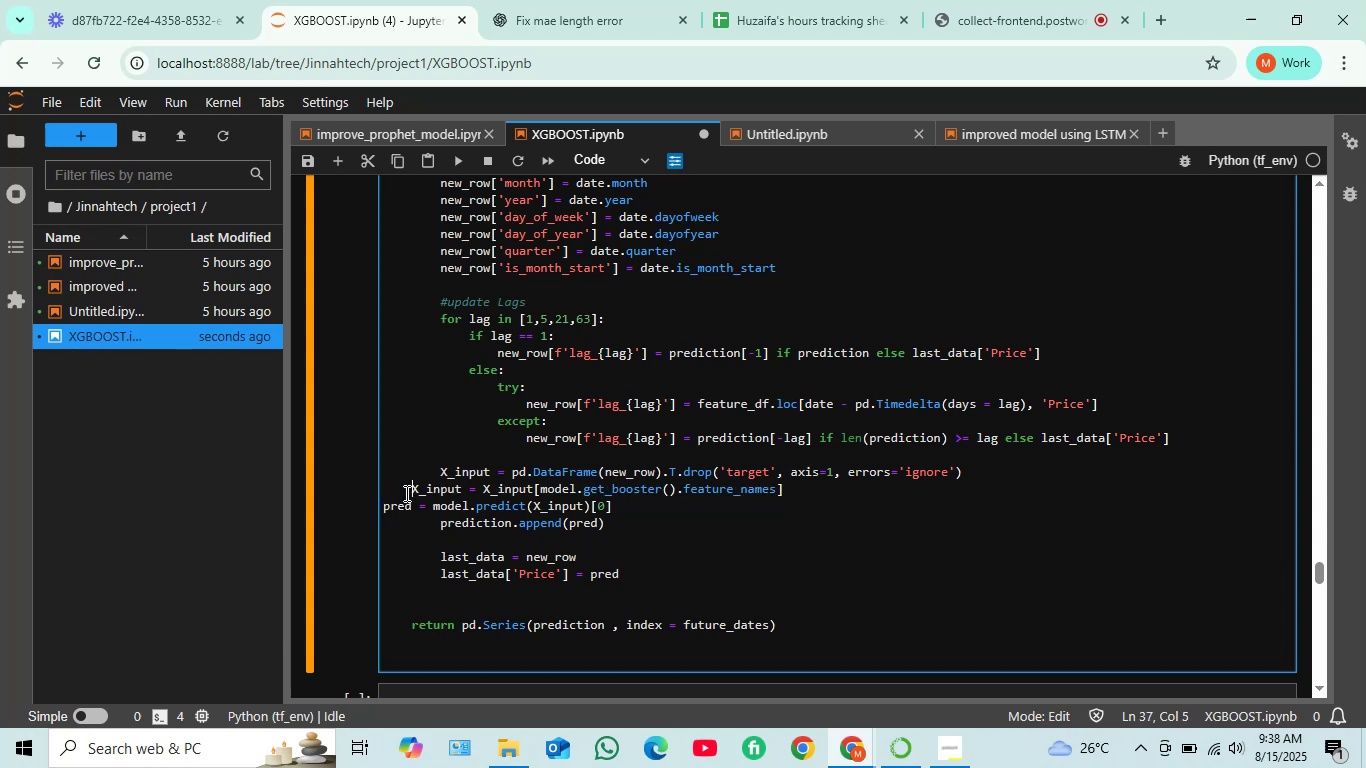 
key(Tab)
 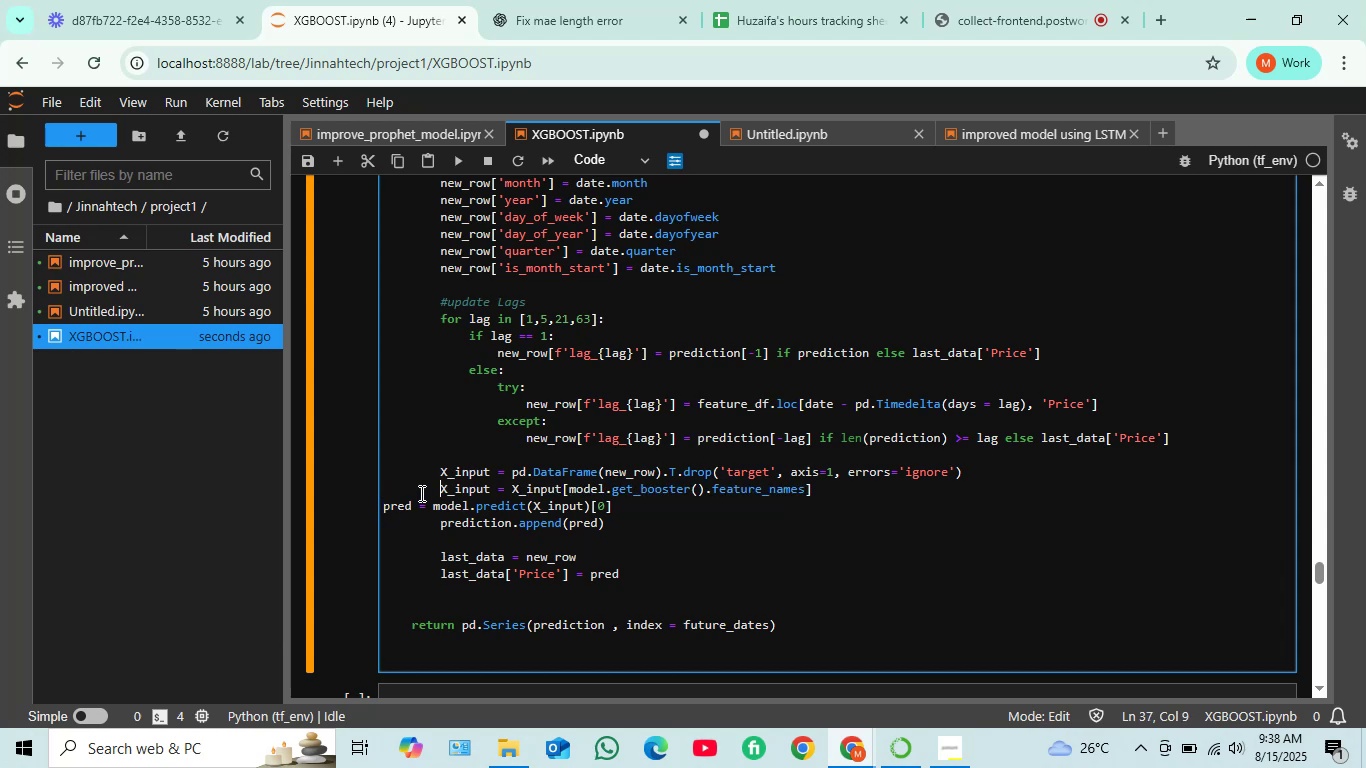 
key(Tab)
 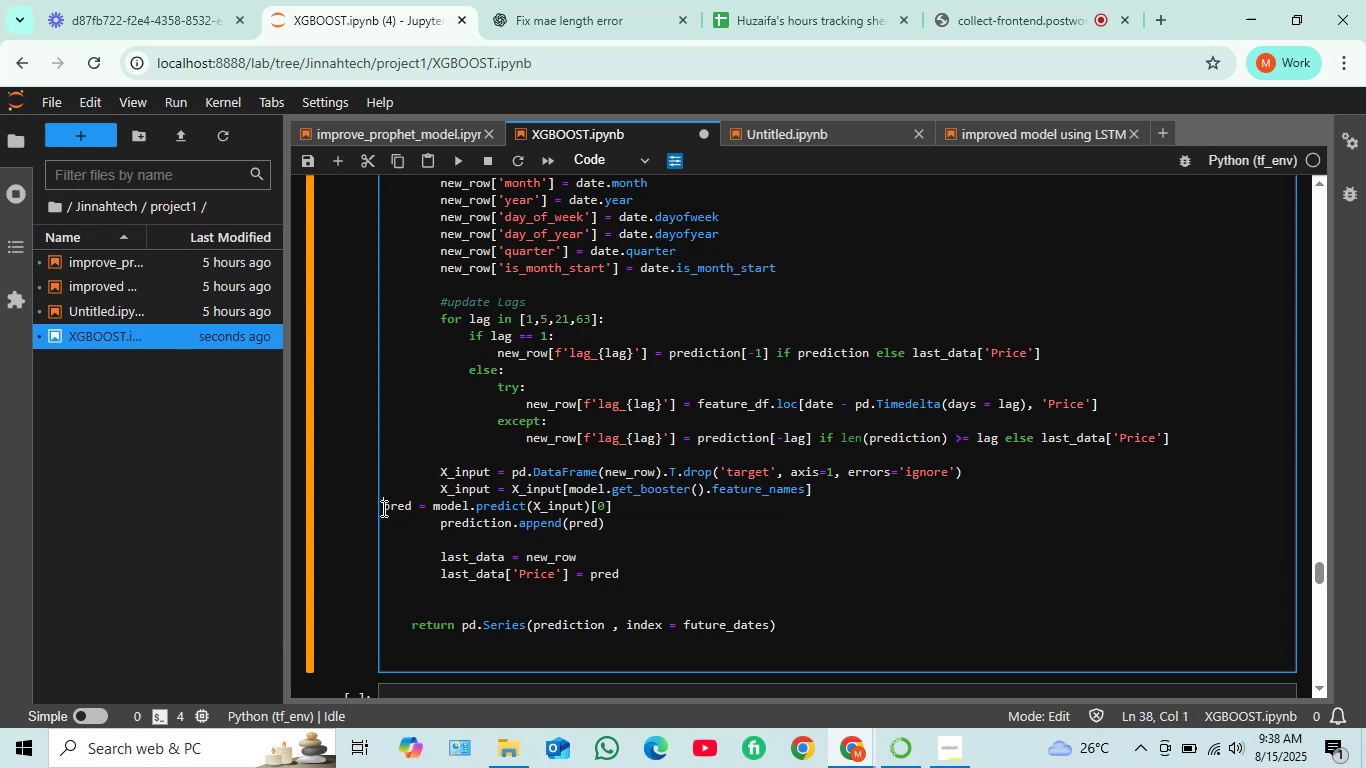 
left_click([382, 508])
 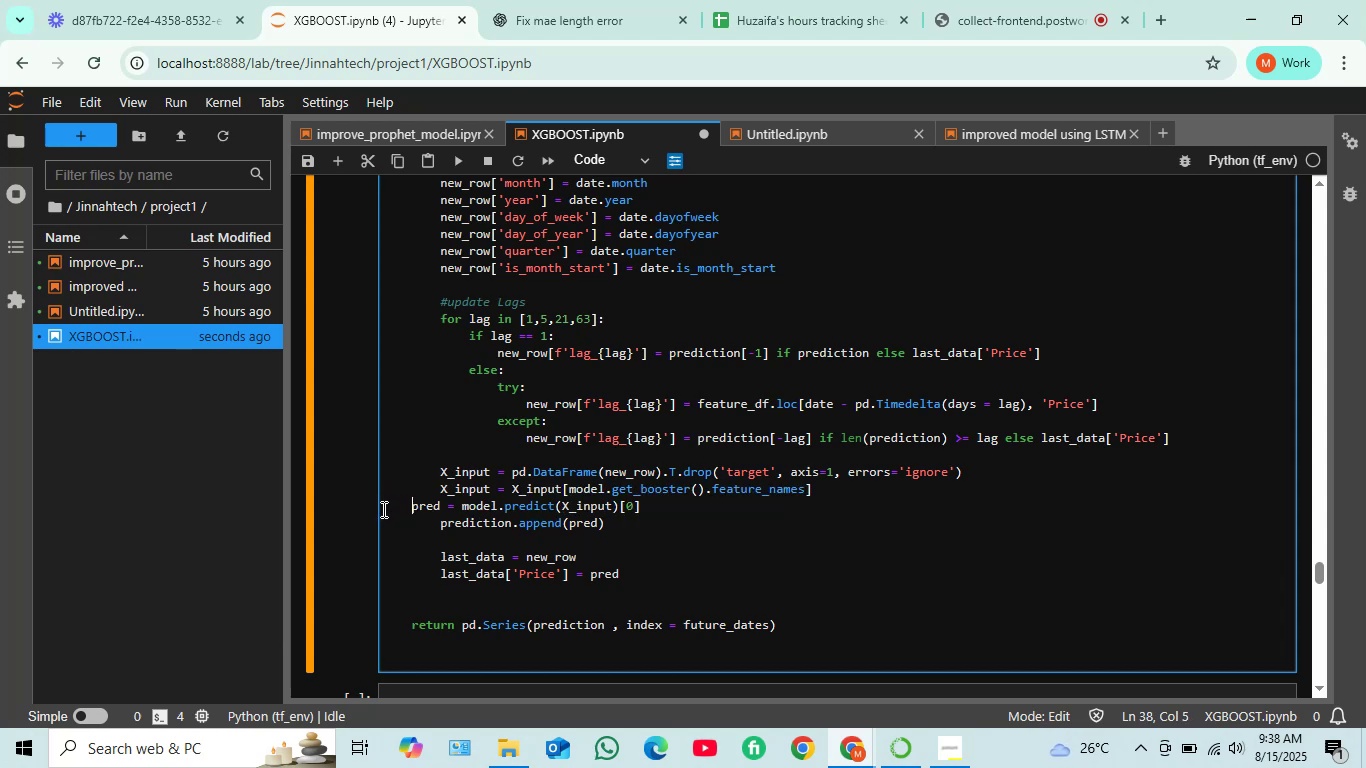 
key(Tab)
 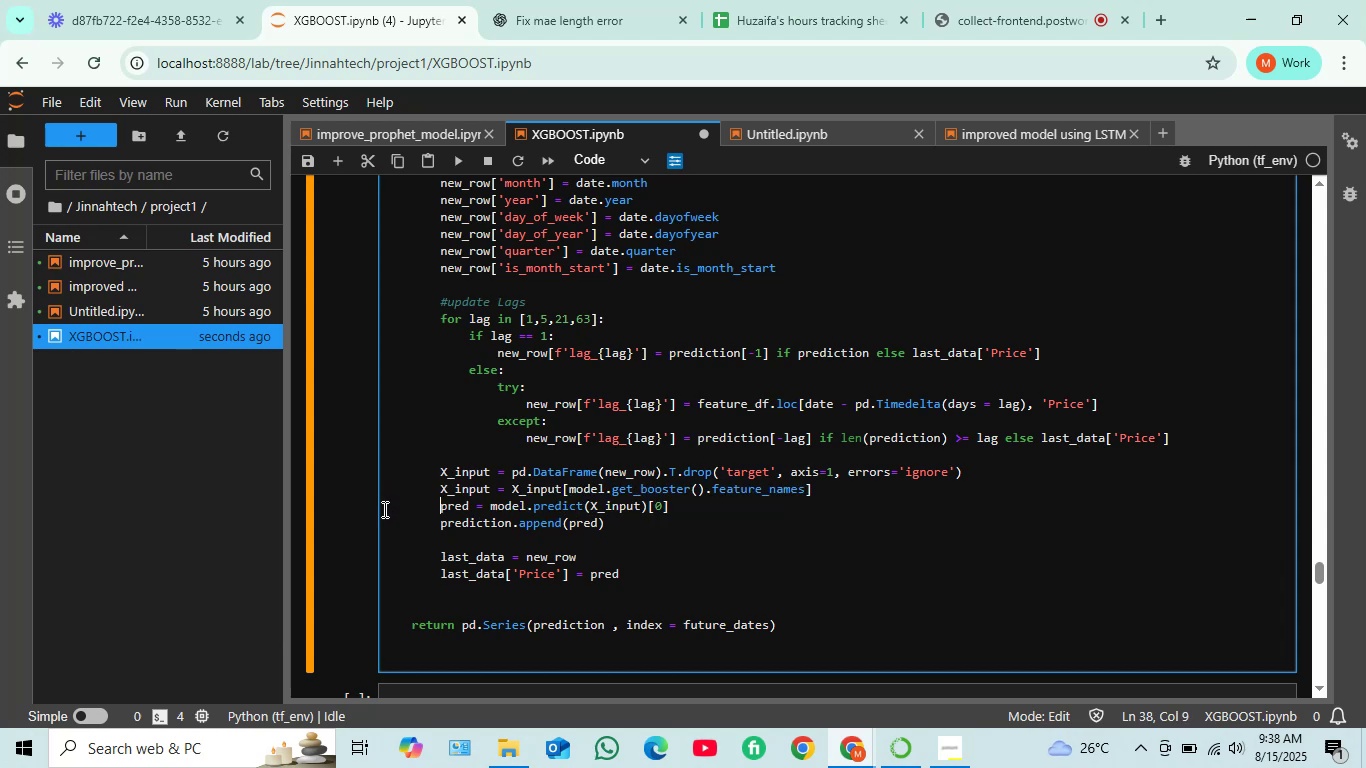 
key(Tab)
 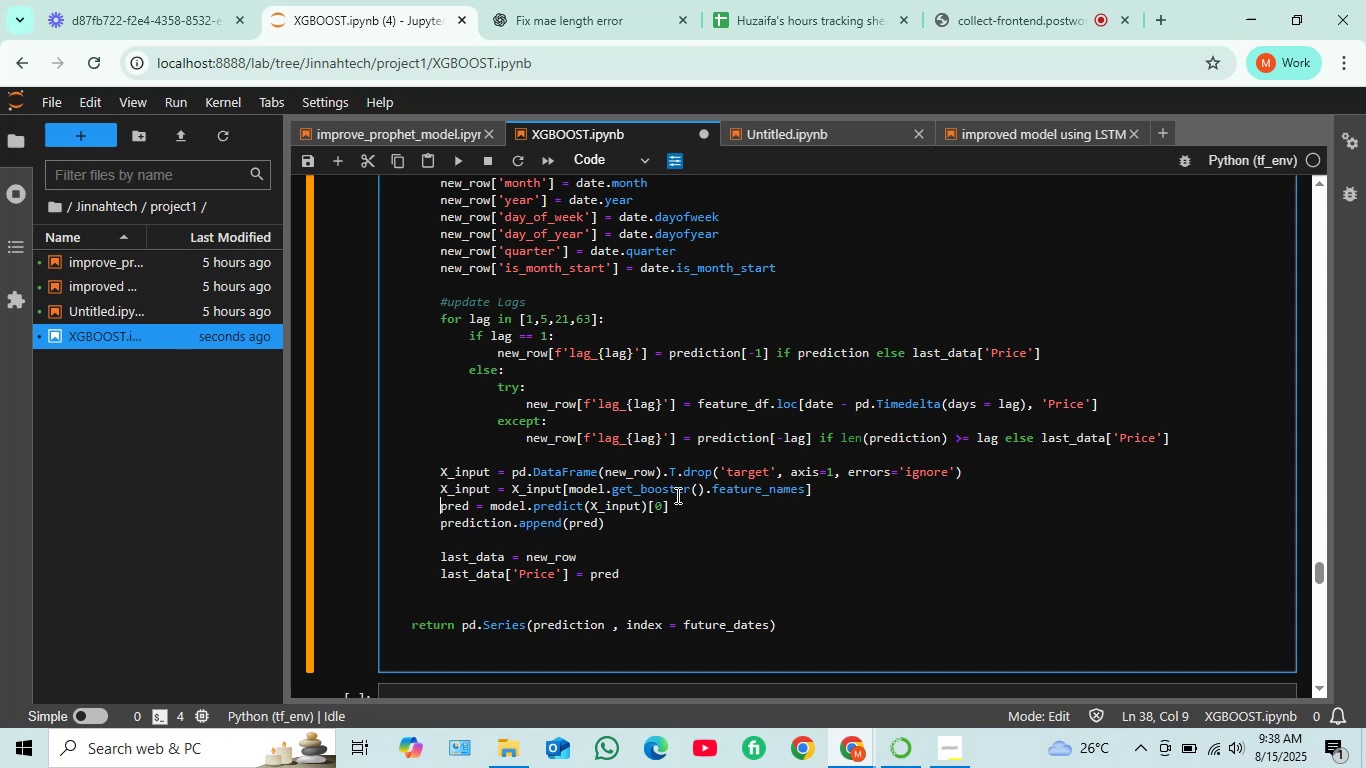 
wait(20.48)
 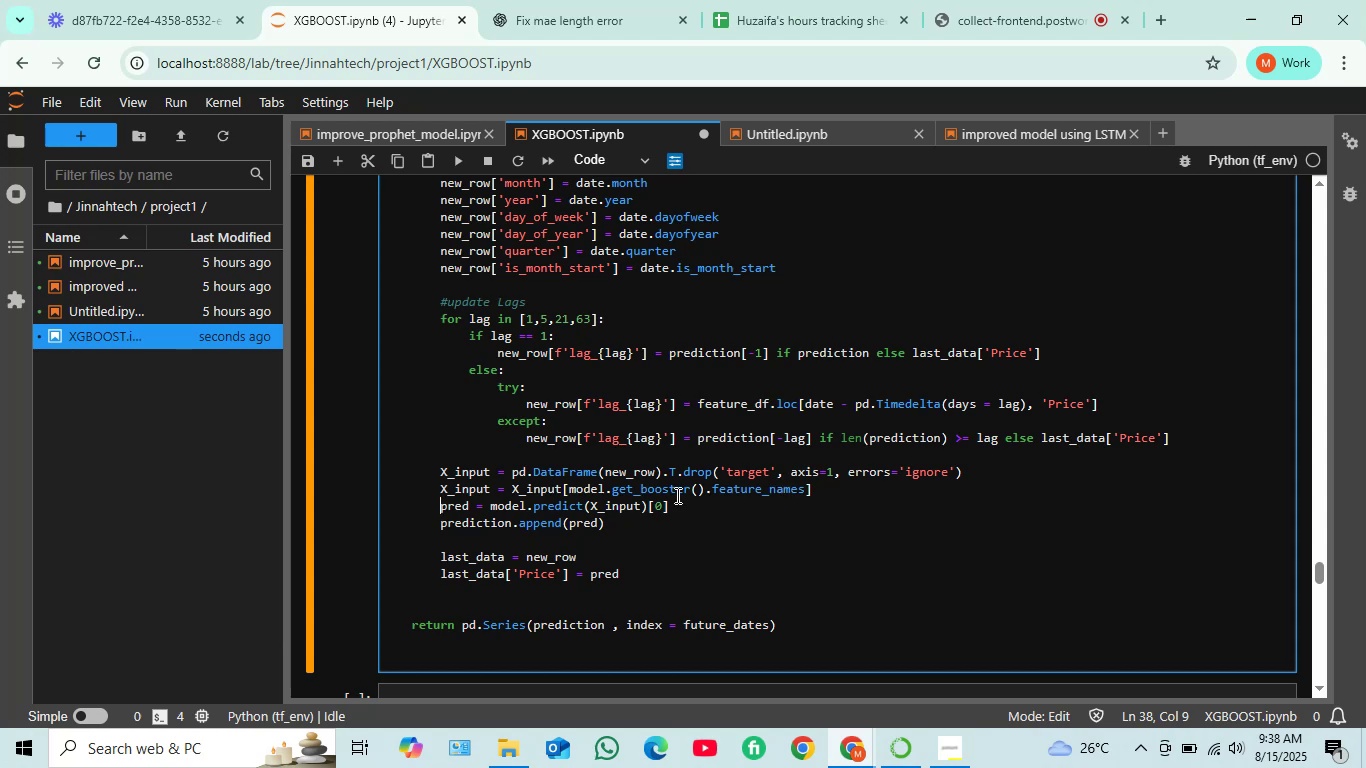 
left_click([572, 2])
 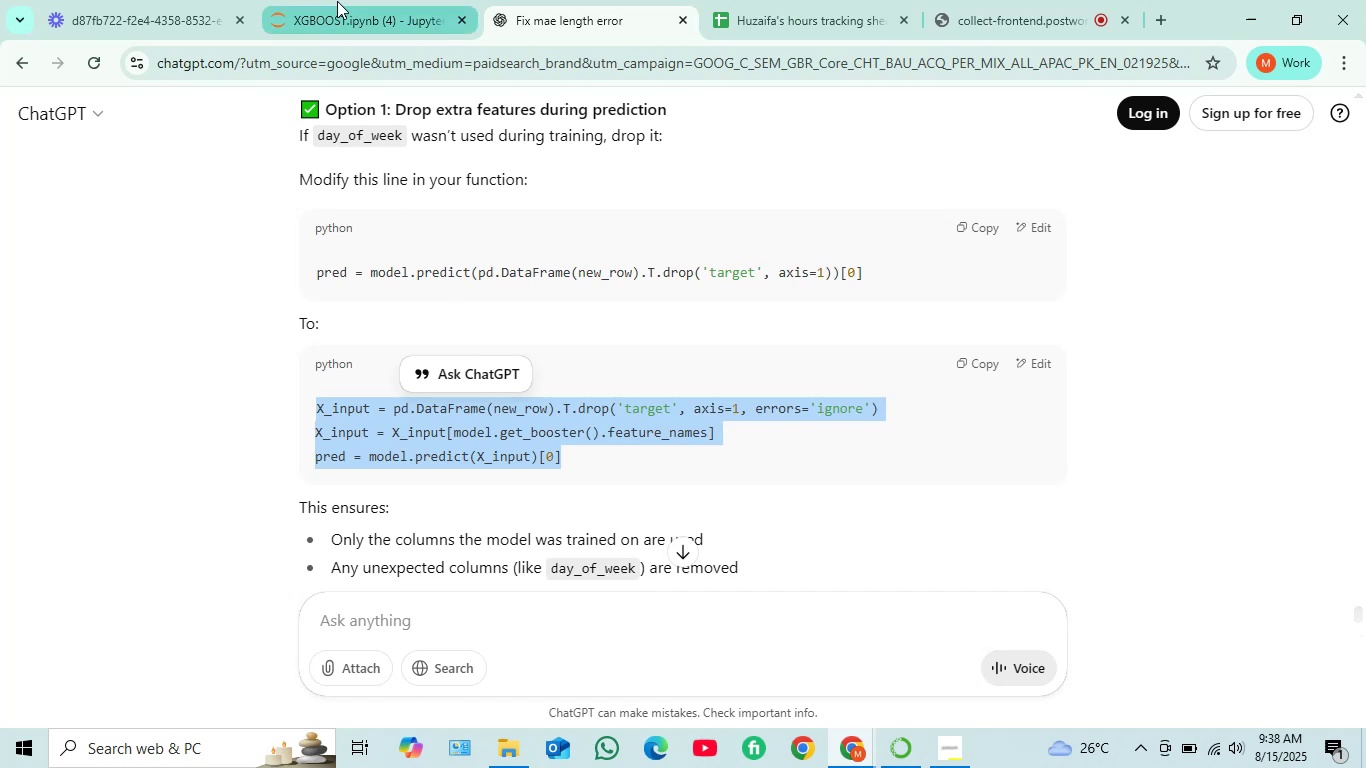 
left_click([337, 1])
 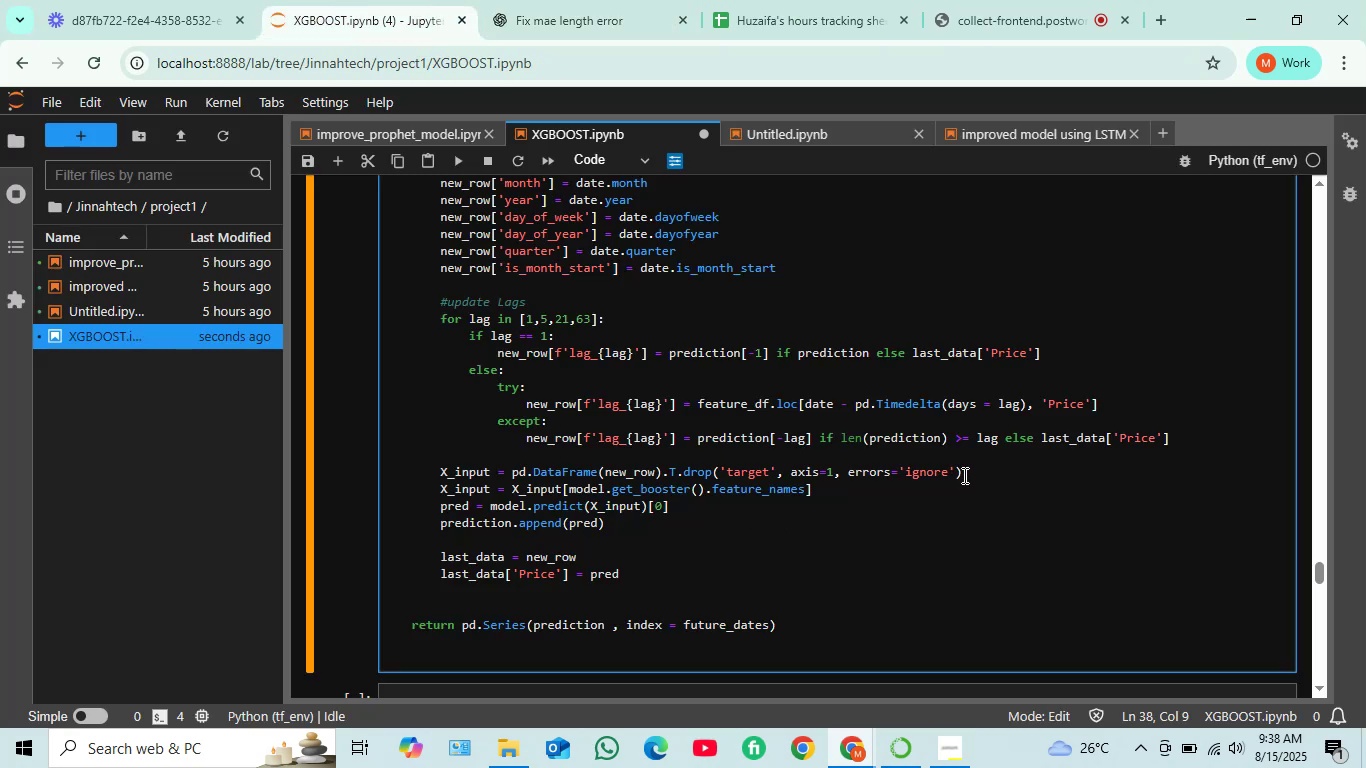 
wait(13.11)
 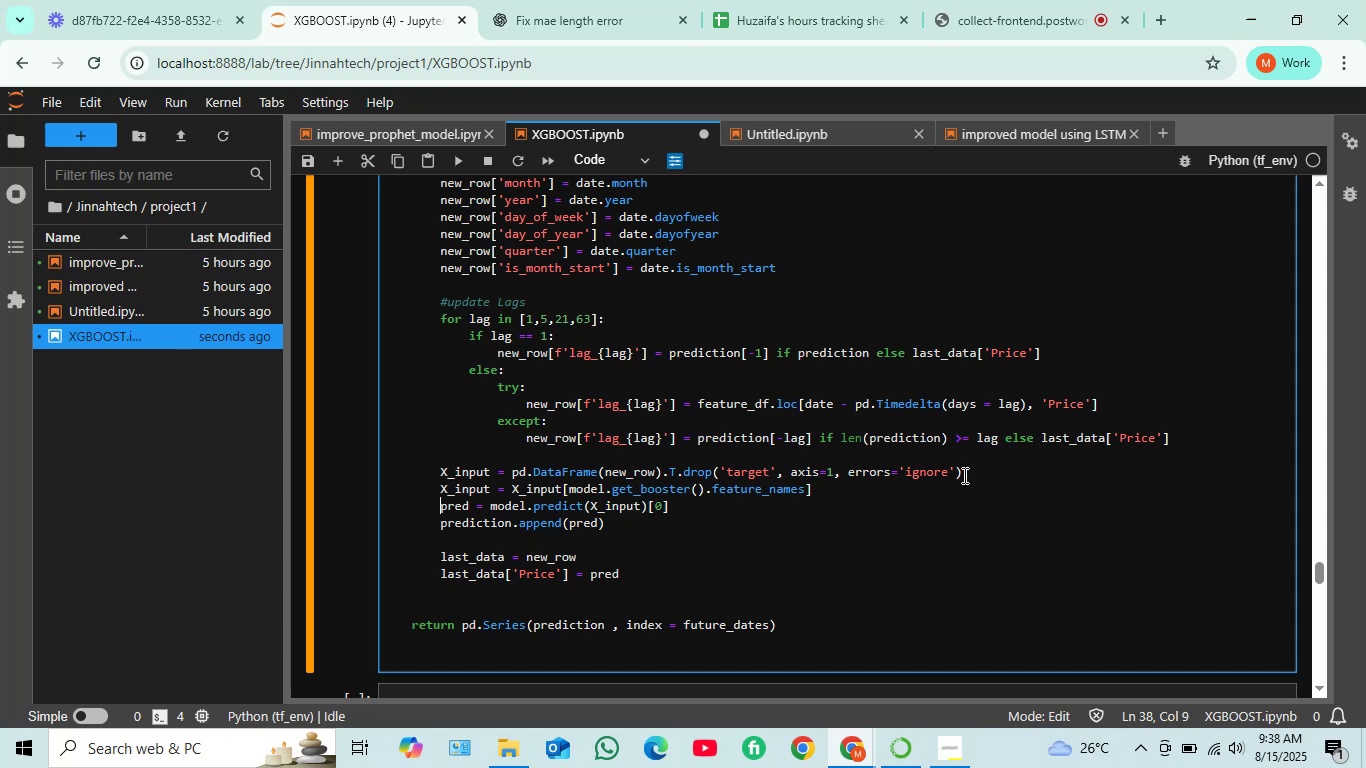 
key(Control+Z)
 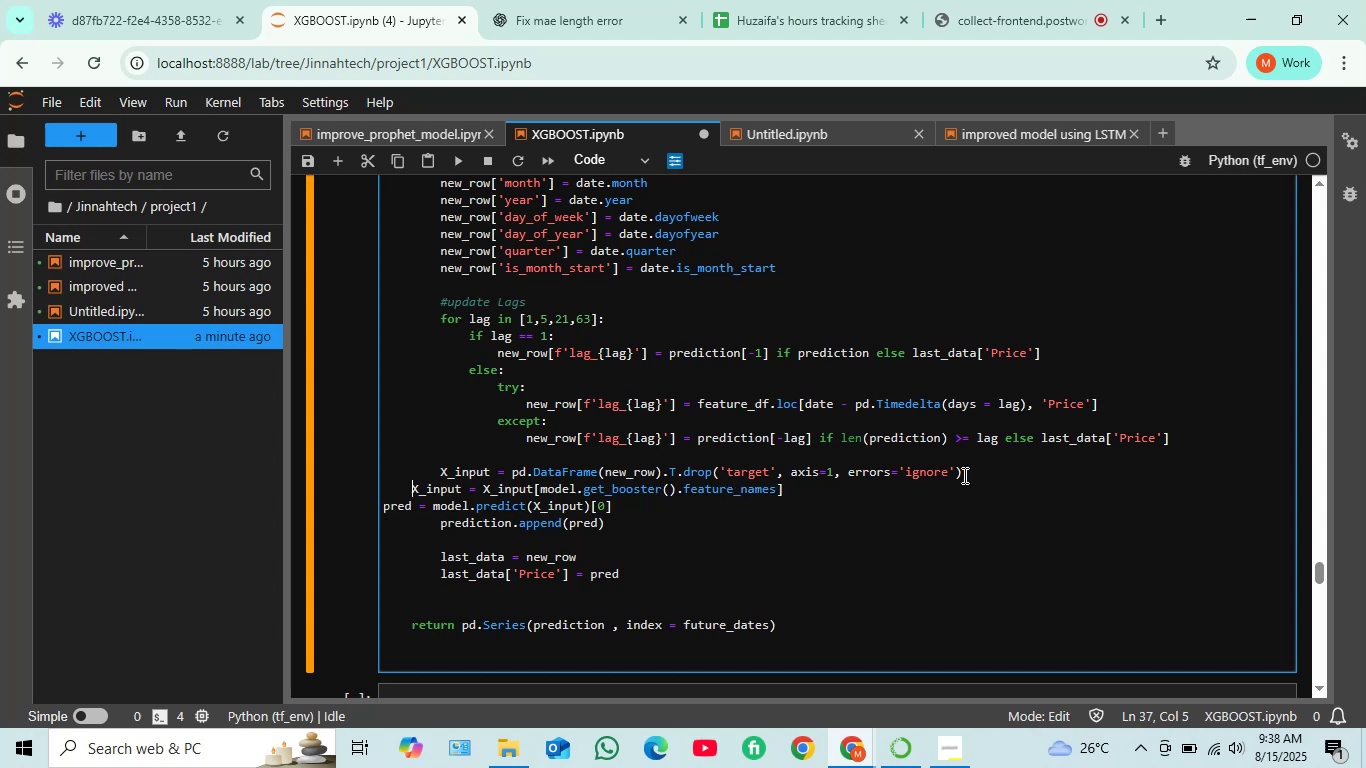 
key(Control+Z)
 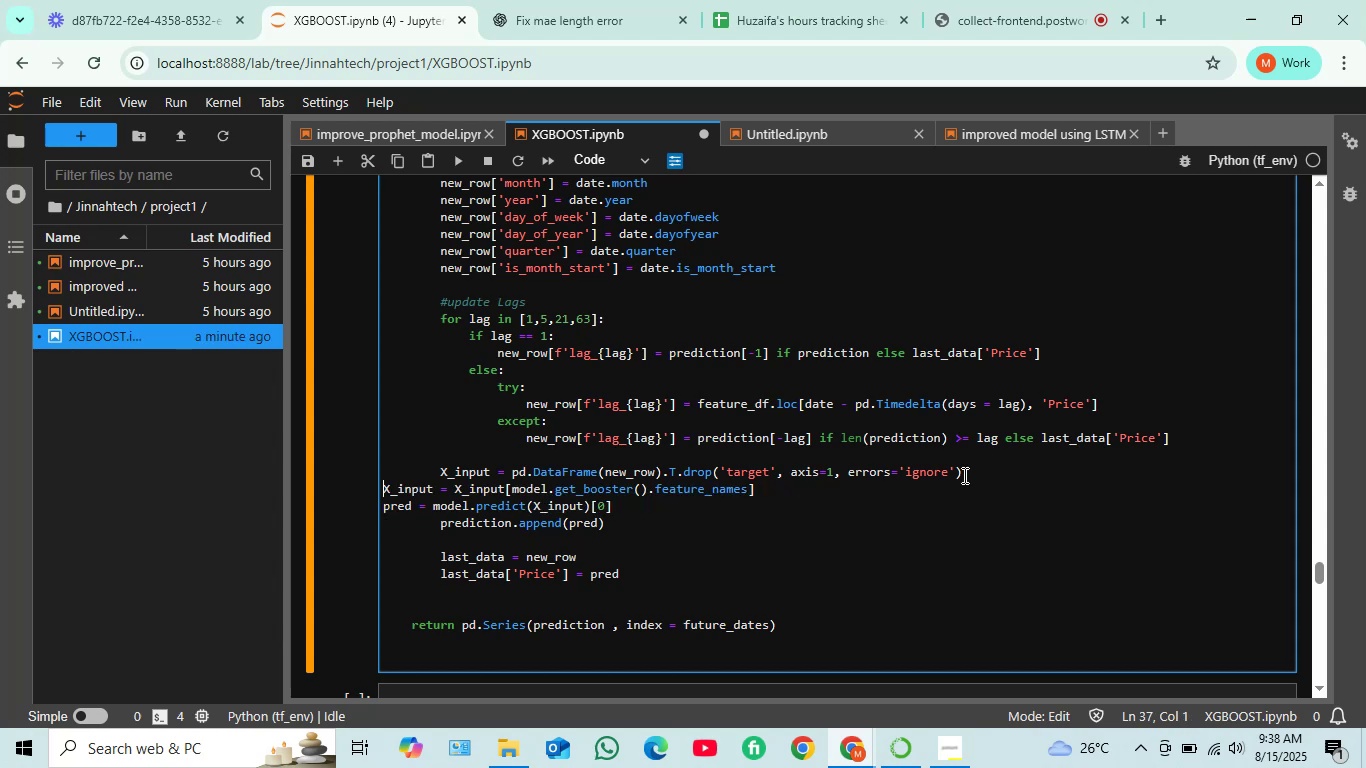 
key(Control+Z)
 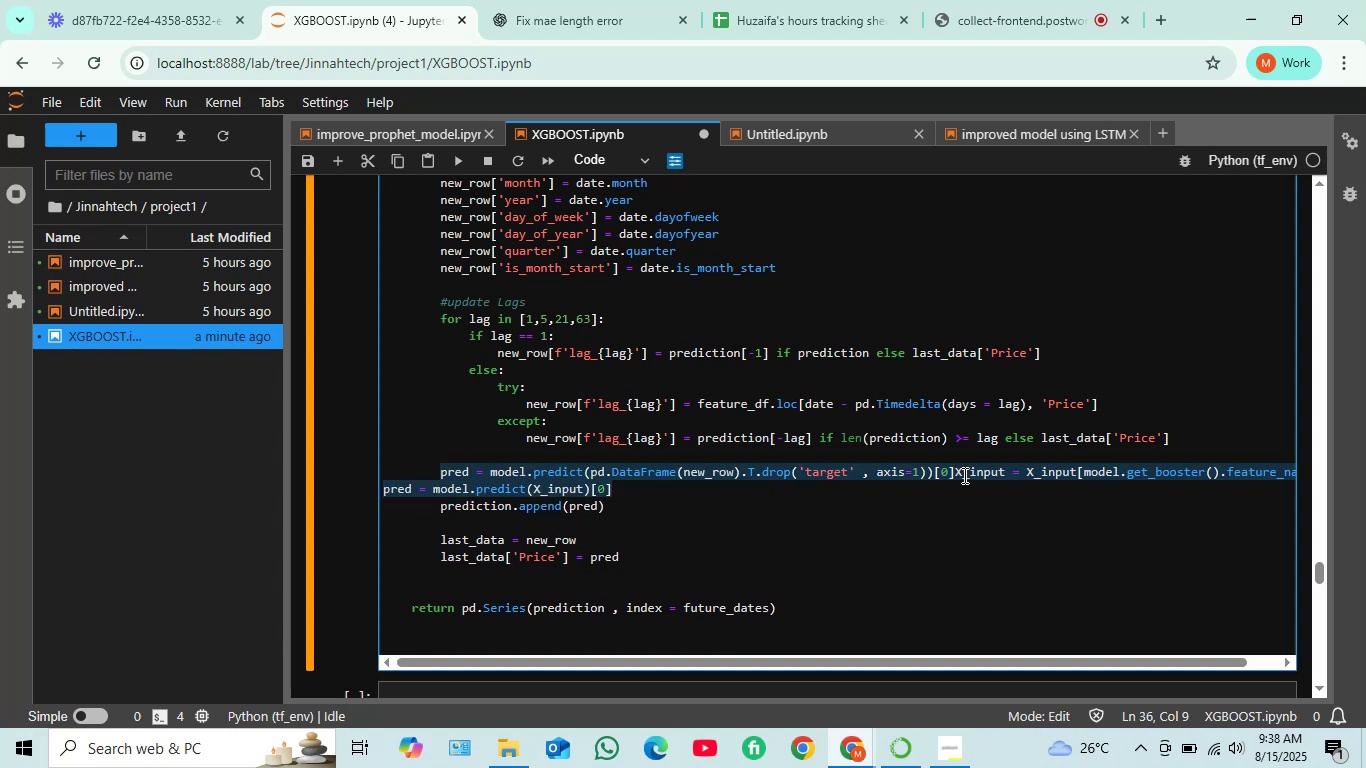 
key(Control+Z)
 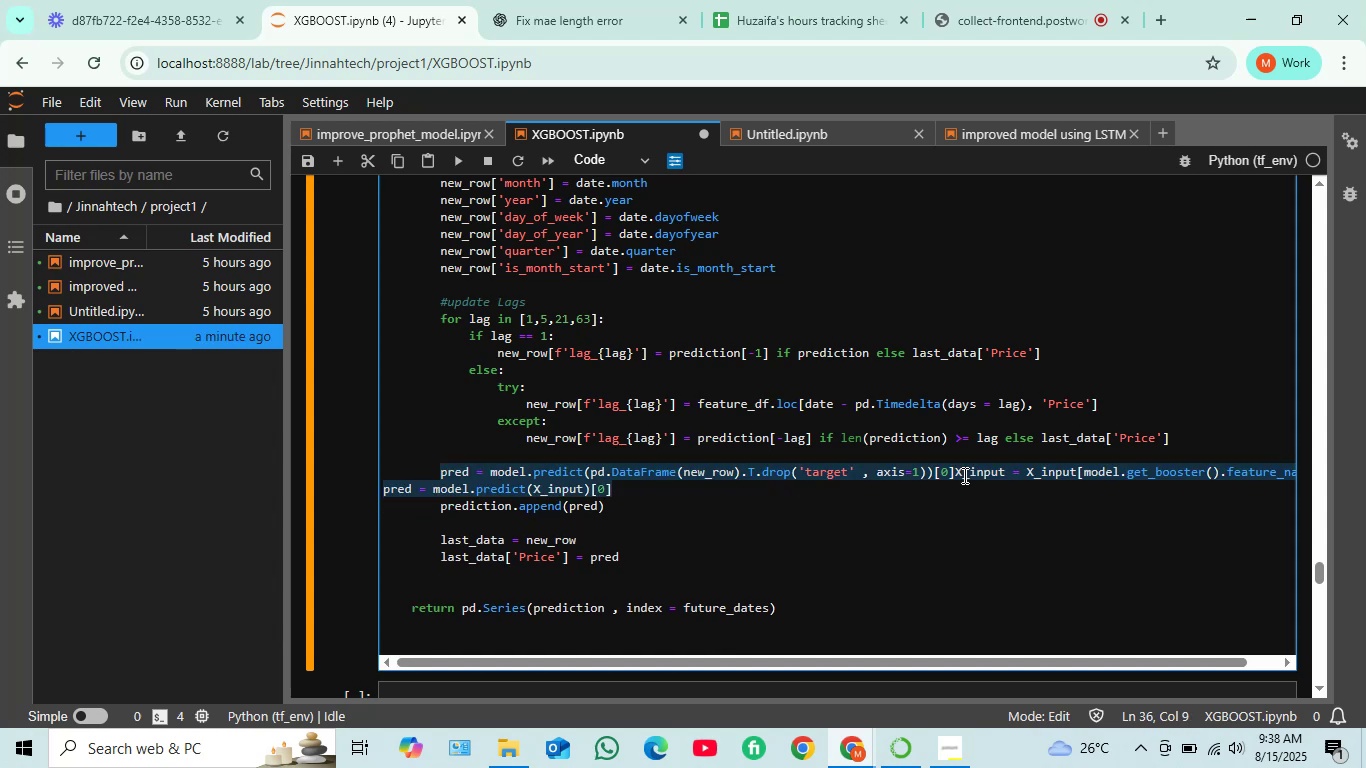 
key(Control+Z)
 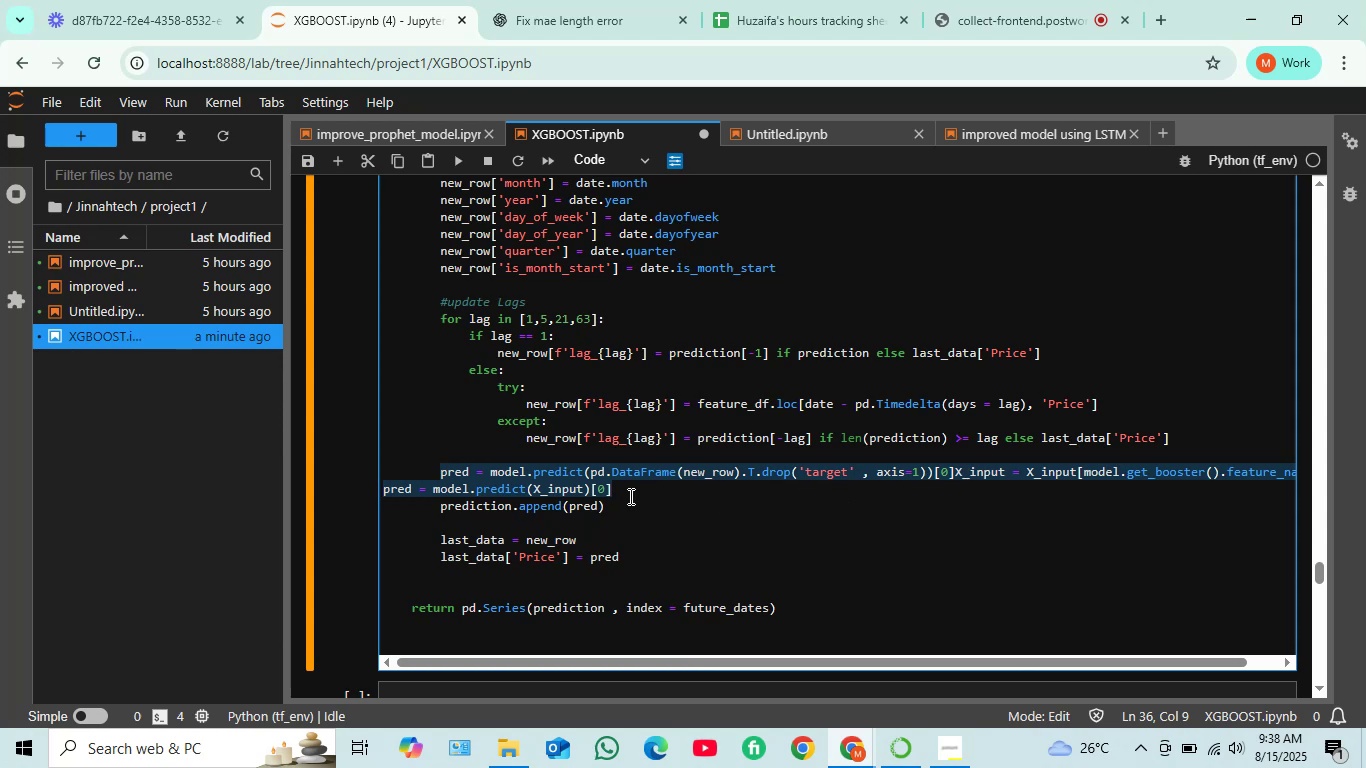 
wait(12.49)
 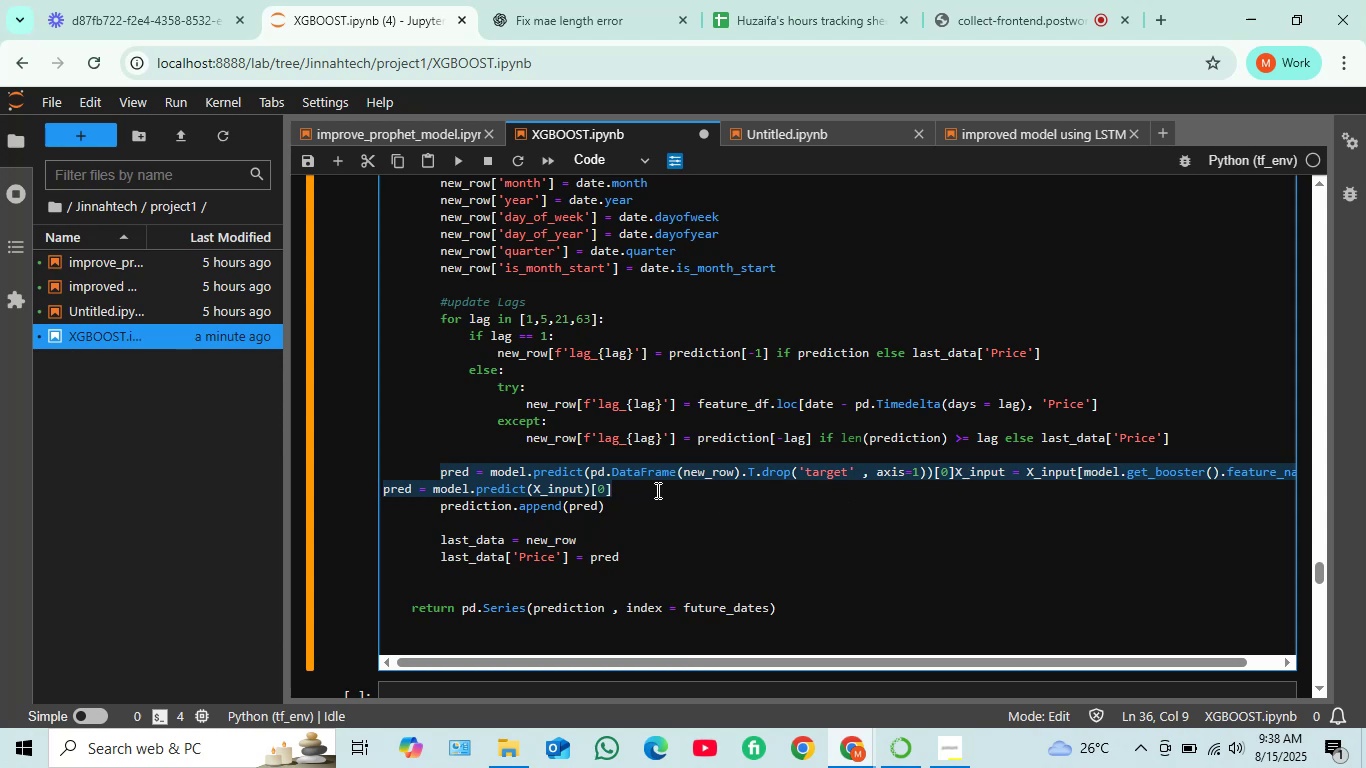 
key(Control+Z)
 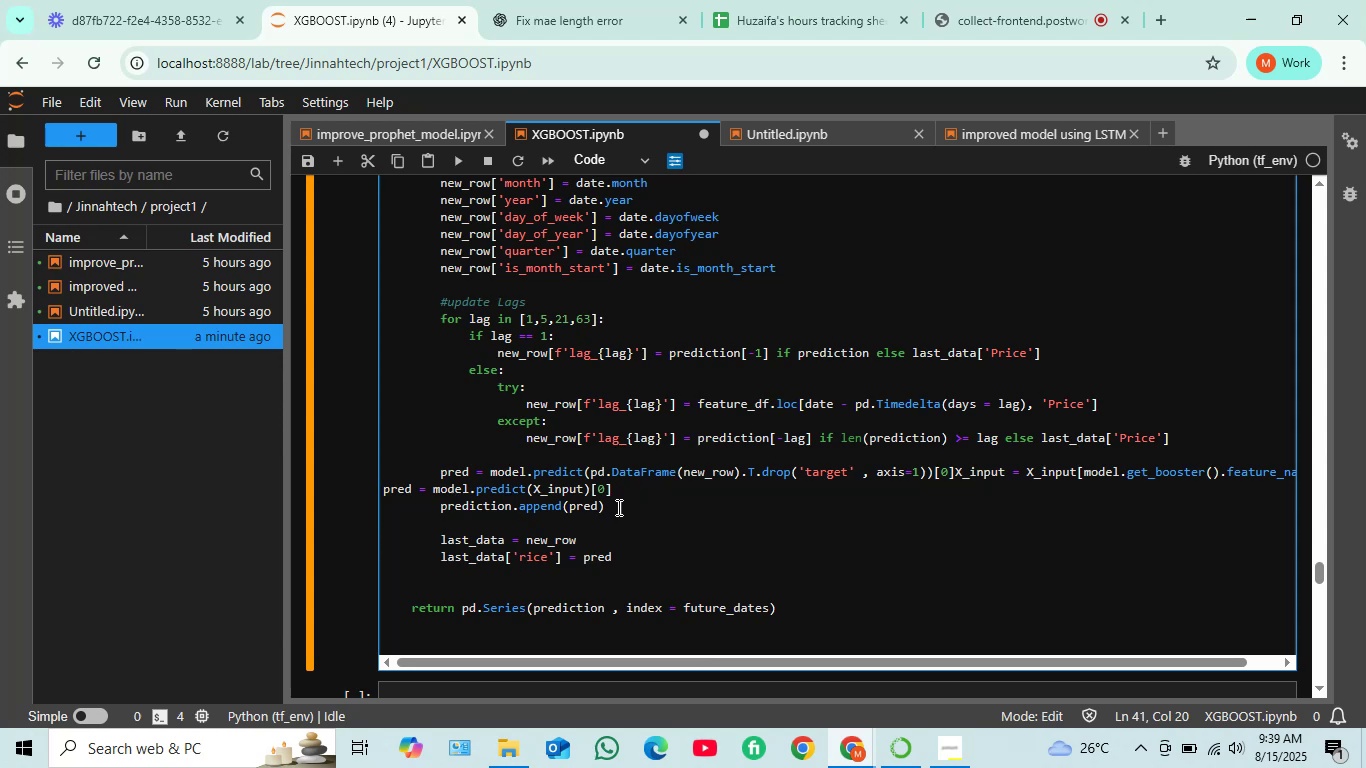 
left_click_drag(start_coordinate=[609, 510], to_coordinate=[430, 474])
 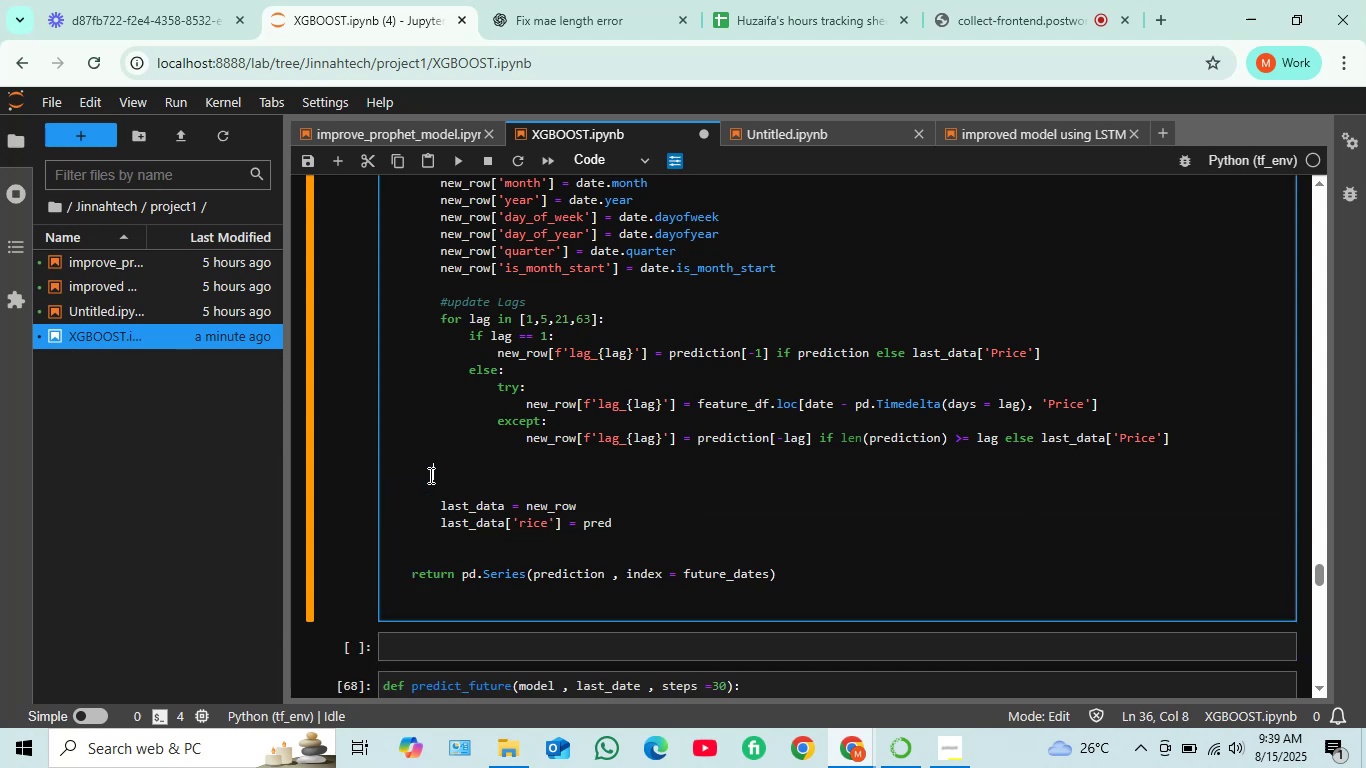 
key(Backspace)
 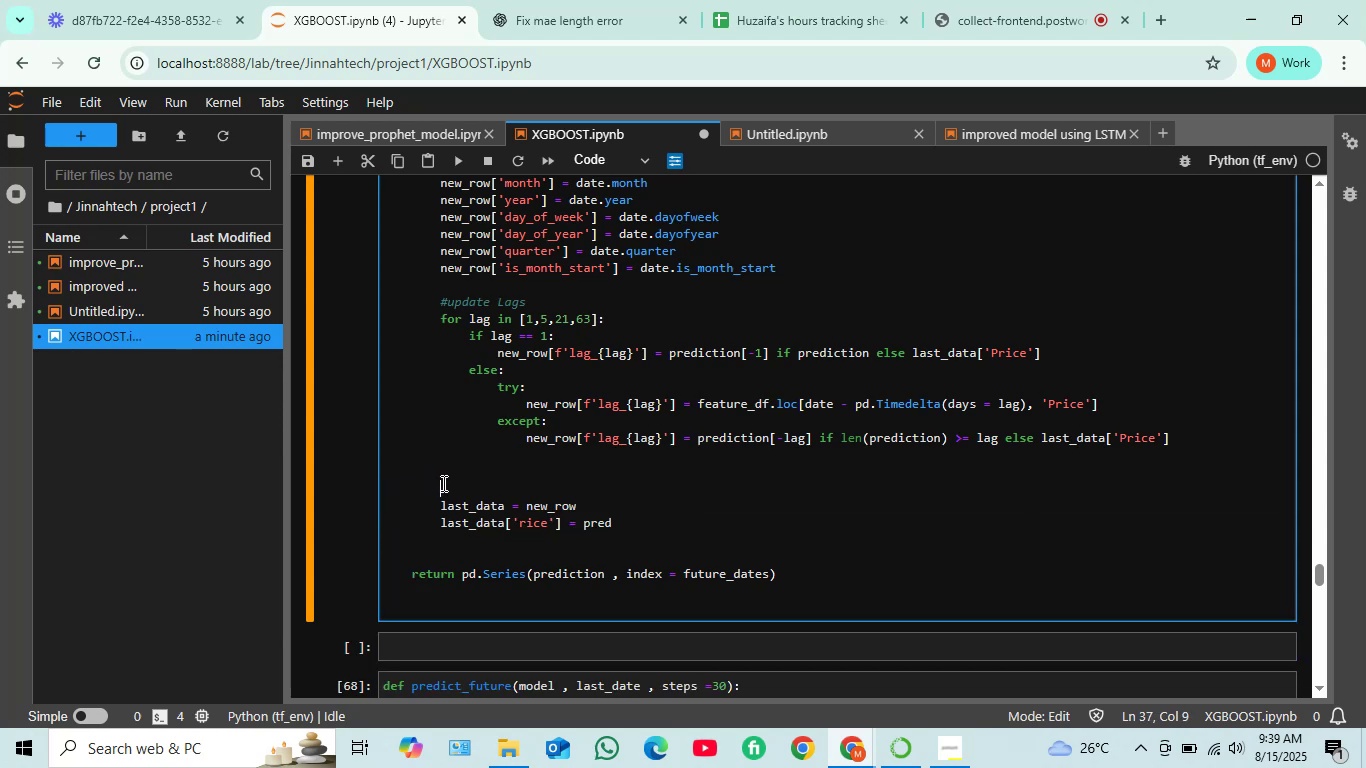 
left_click([440, 483])
 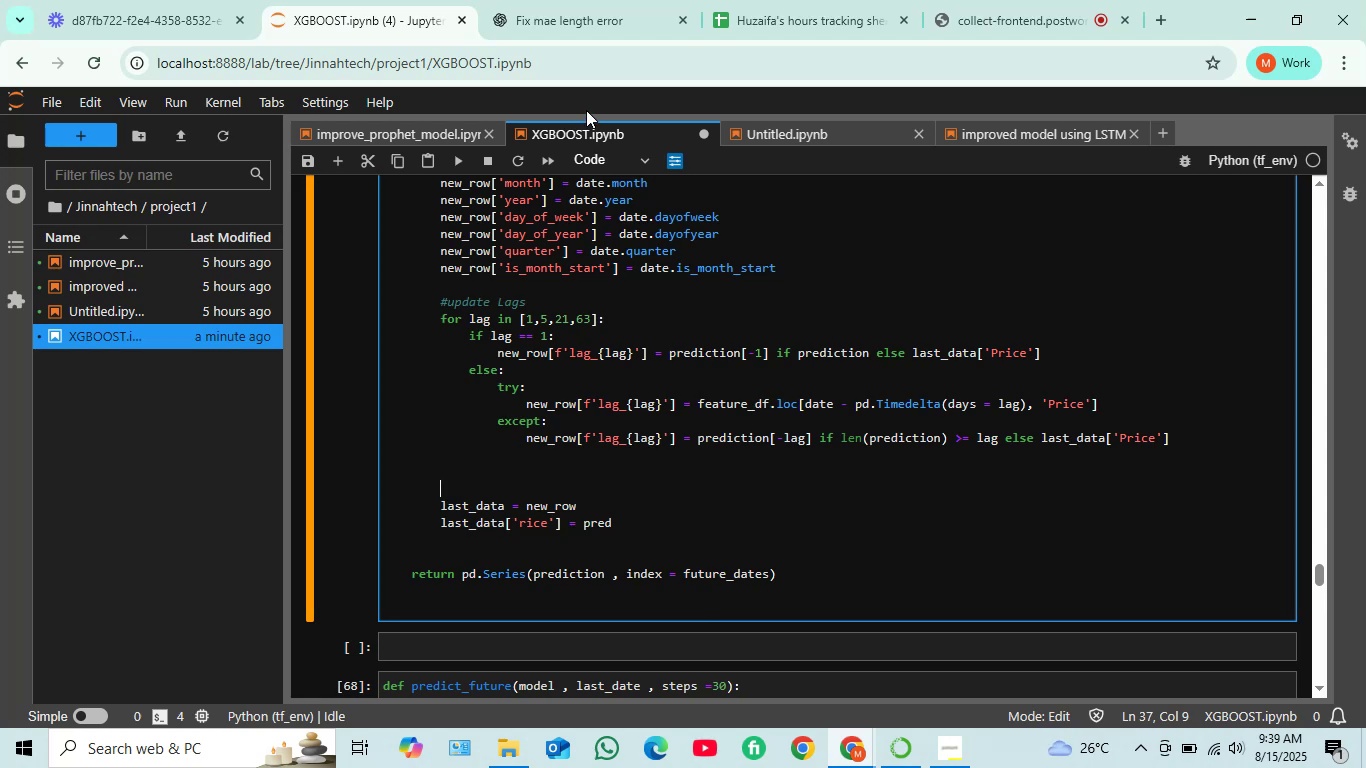 
wait(9.04)
 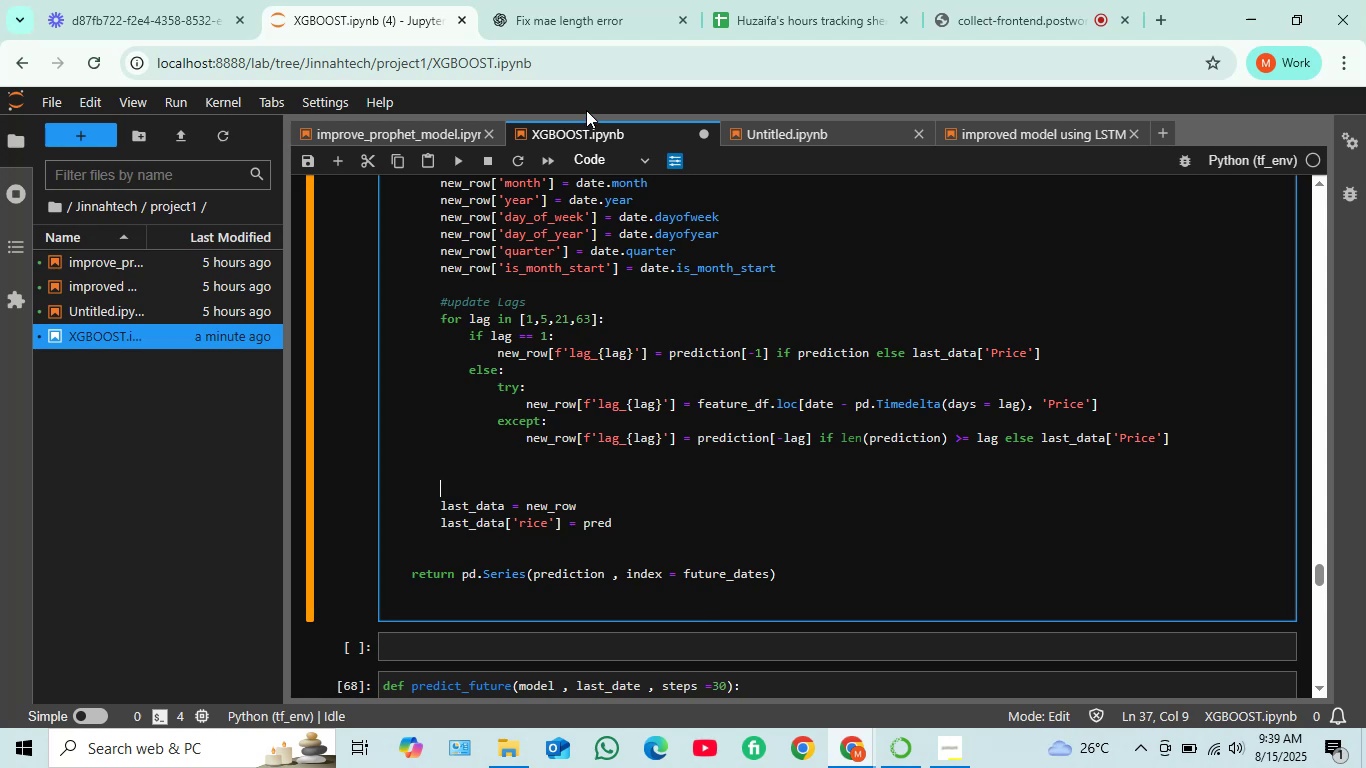 
left_click([582, 0])
 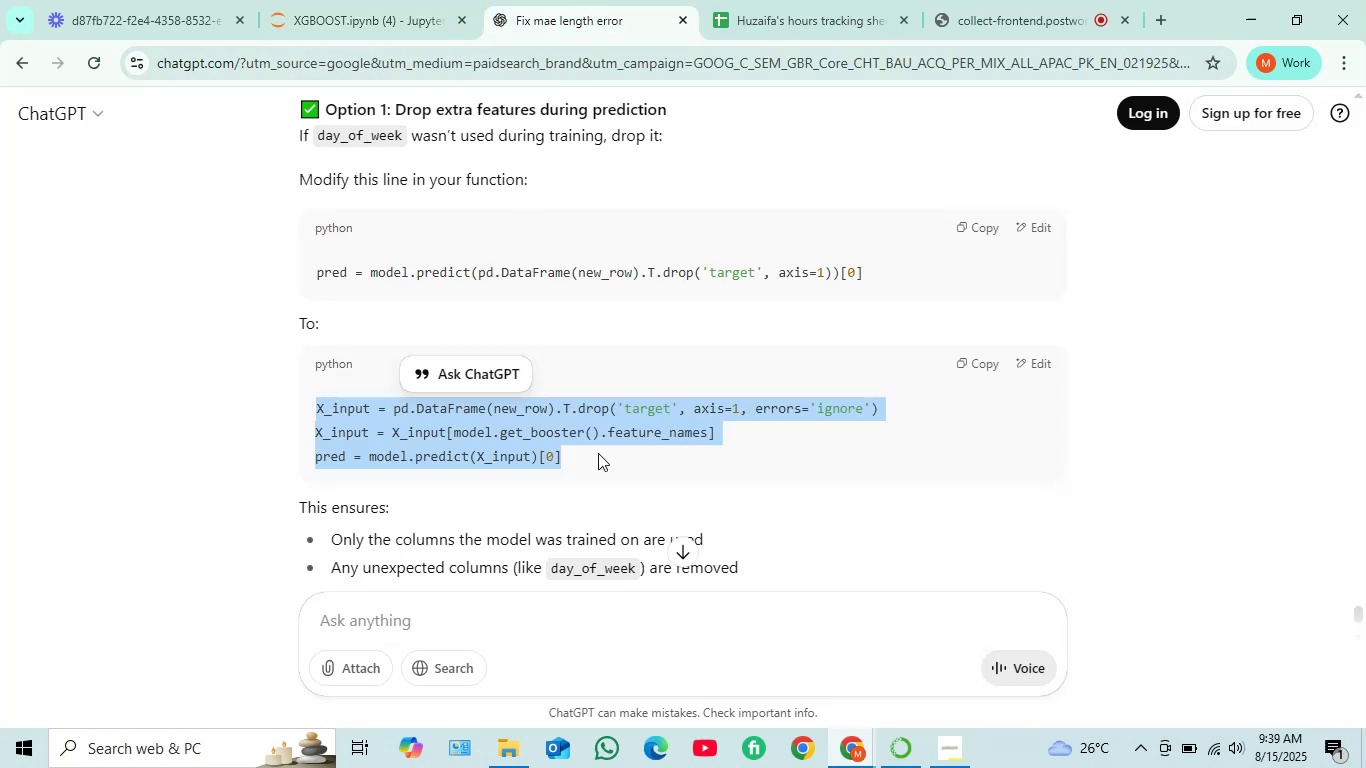 
left_click([598, 453])
 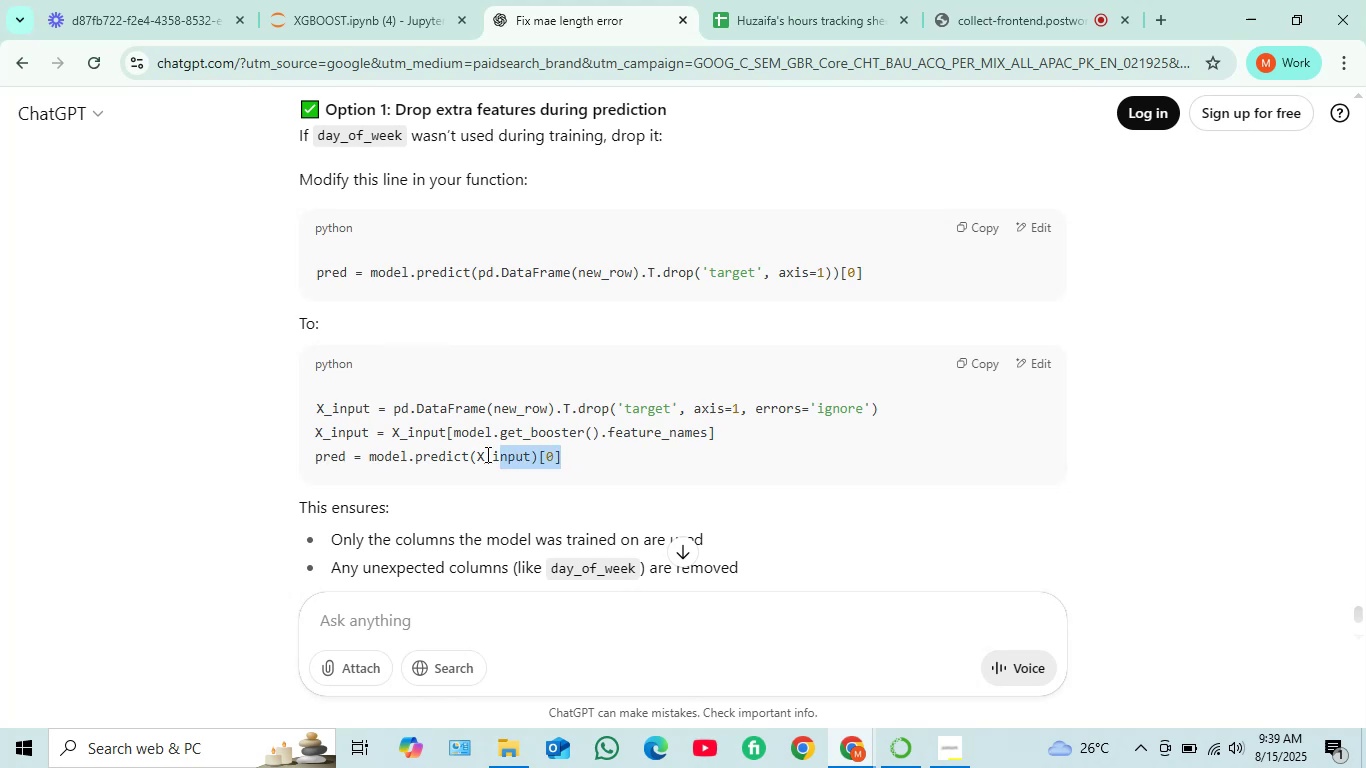 
left_click_drag(start_coordinate=[569, 453], to_coordinate=[313, 410])
 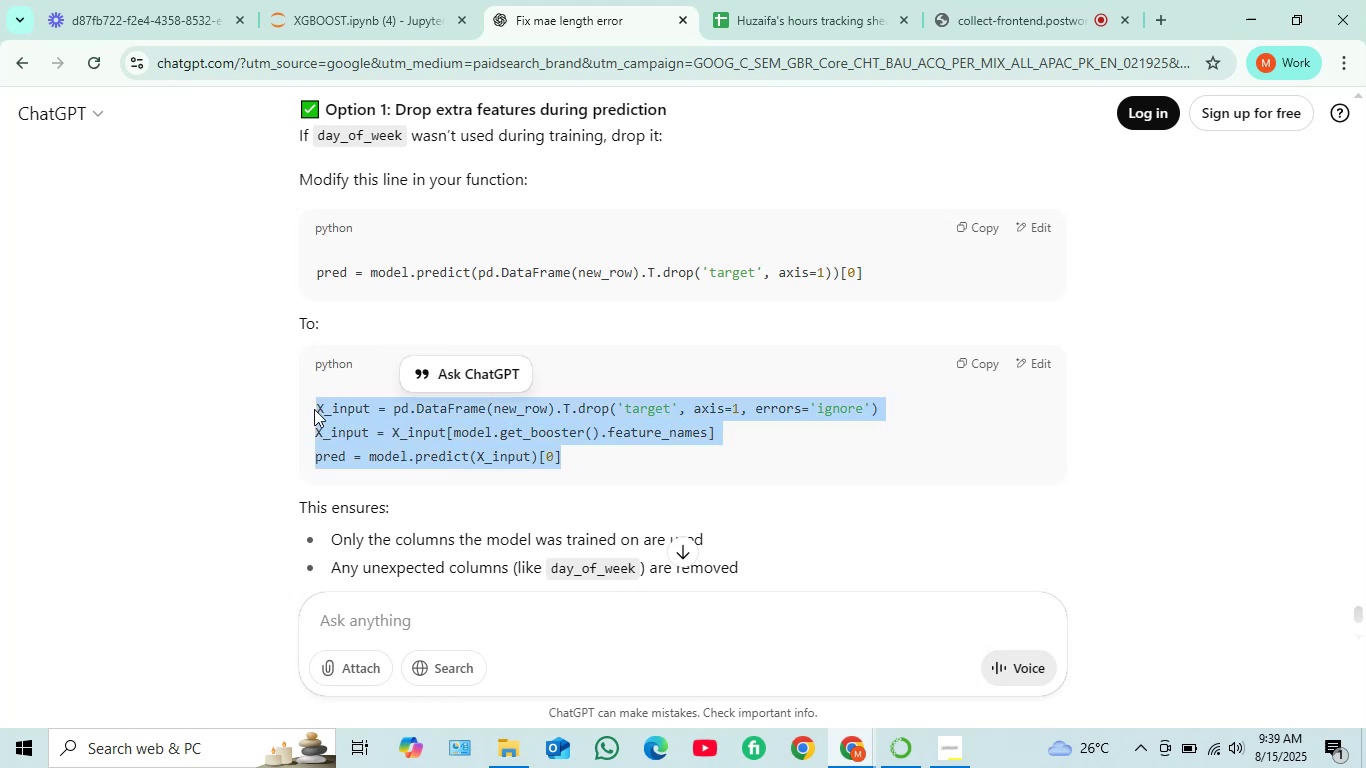 
key(Control+C)
 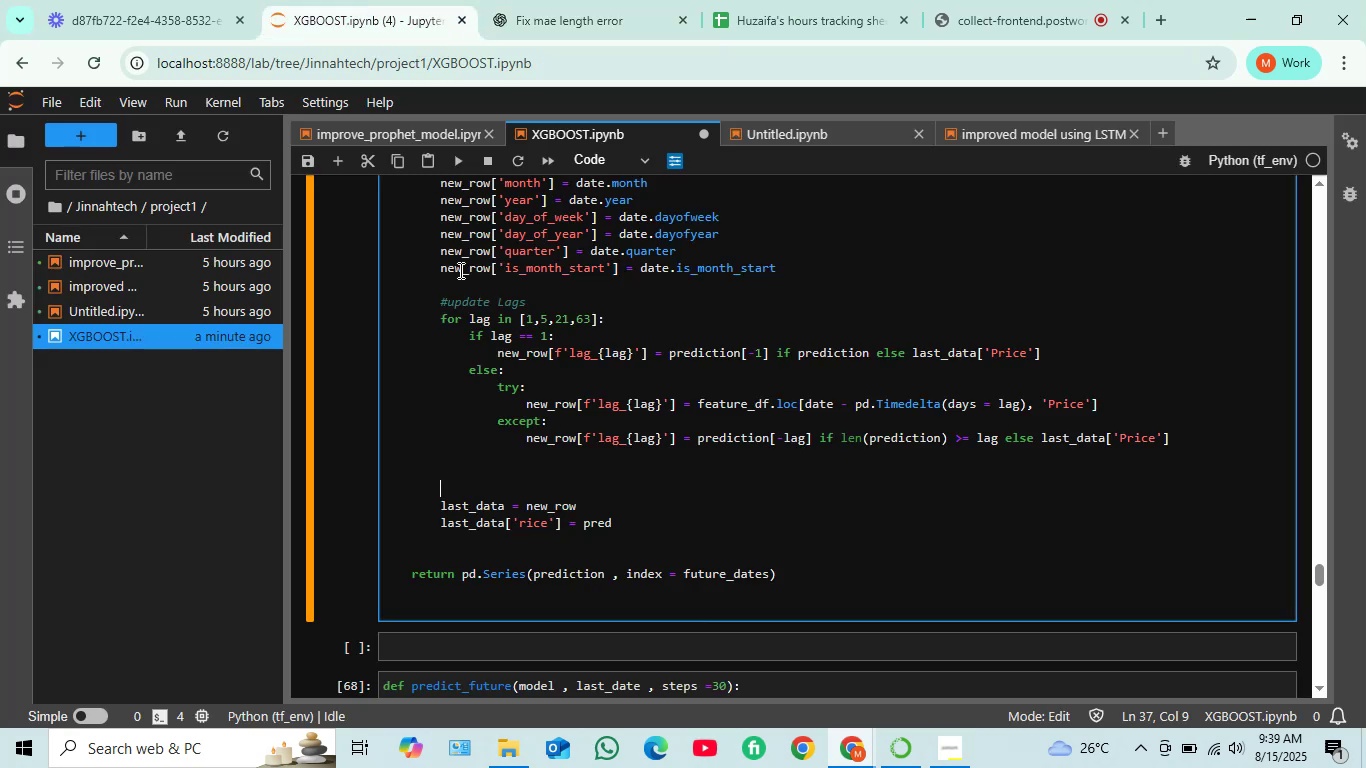 
left_click([371, 9])
 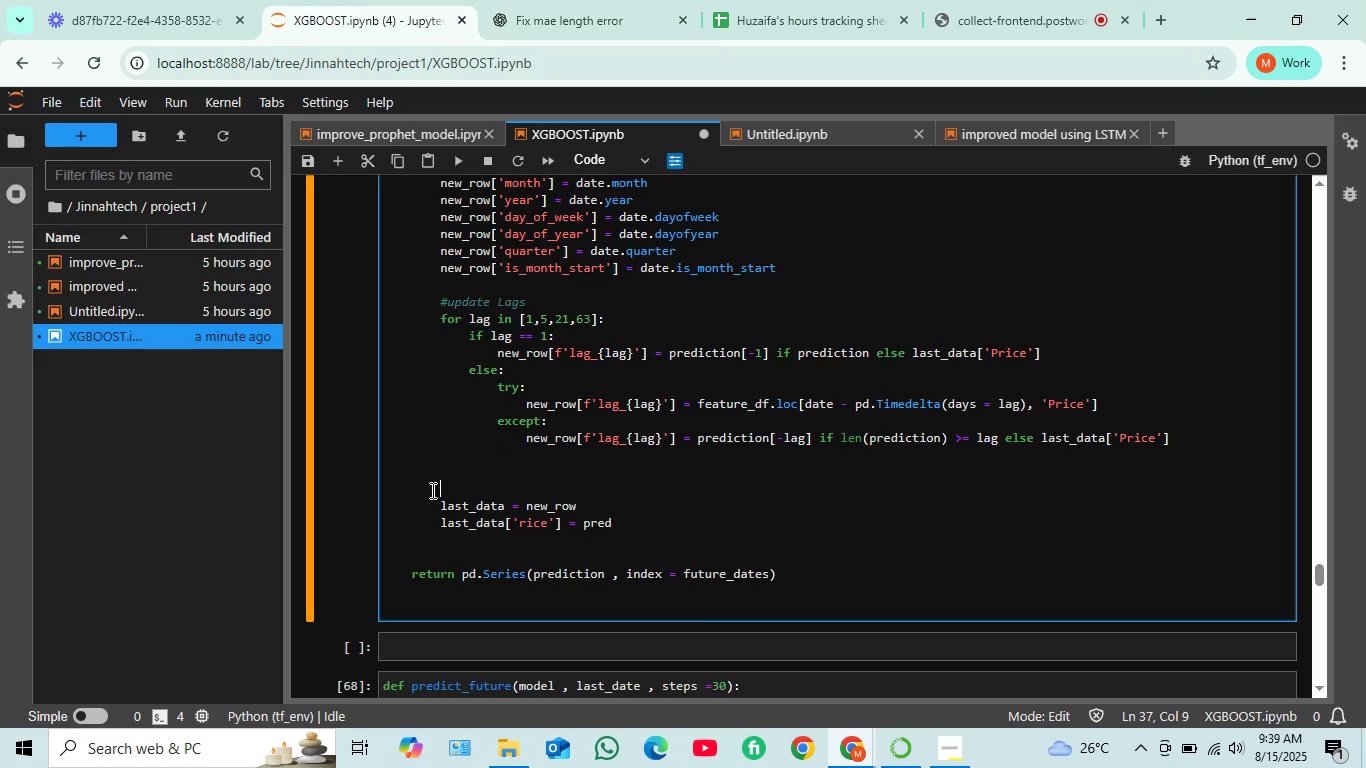 
key(Enter)
 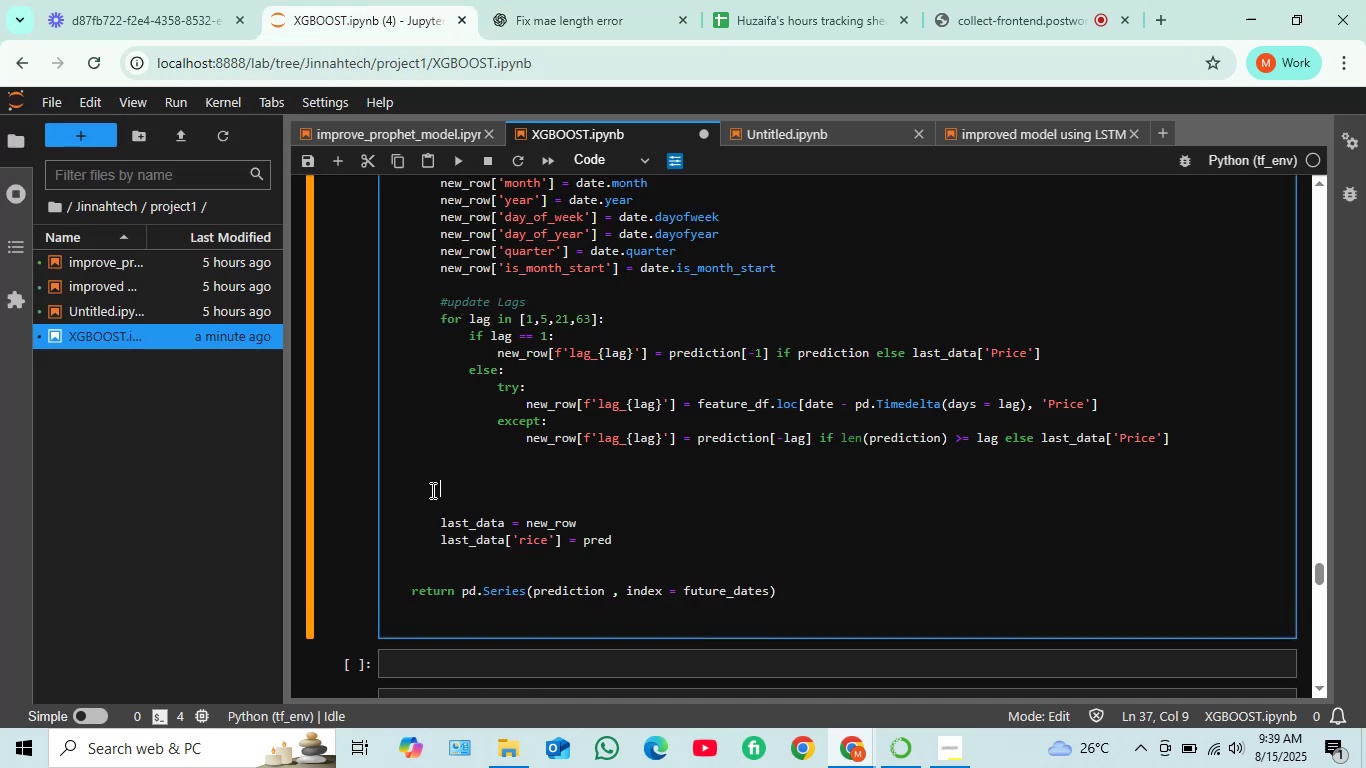 
key(ArrowUp)
 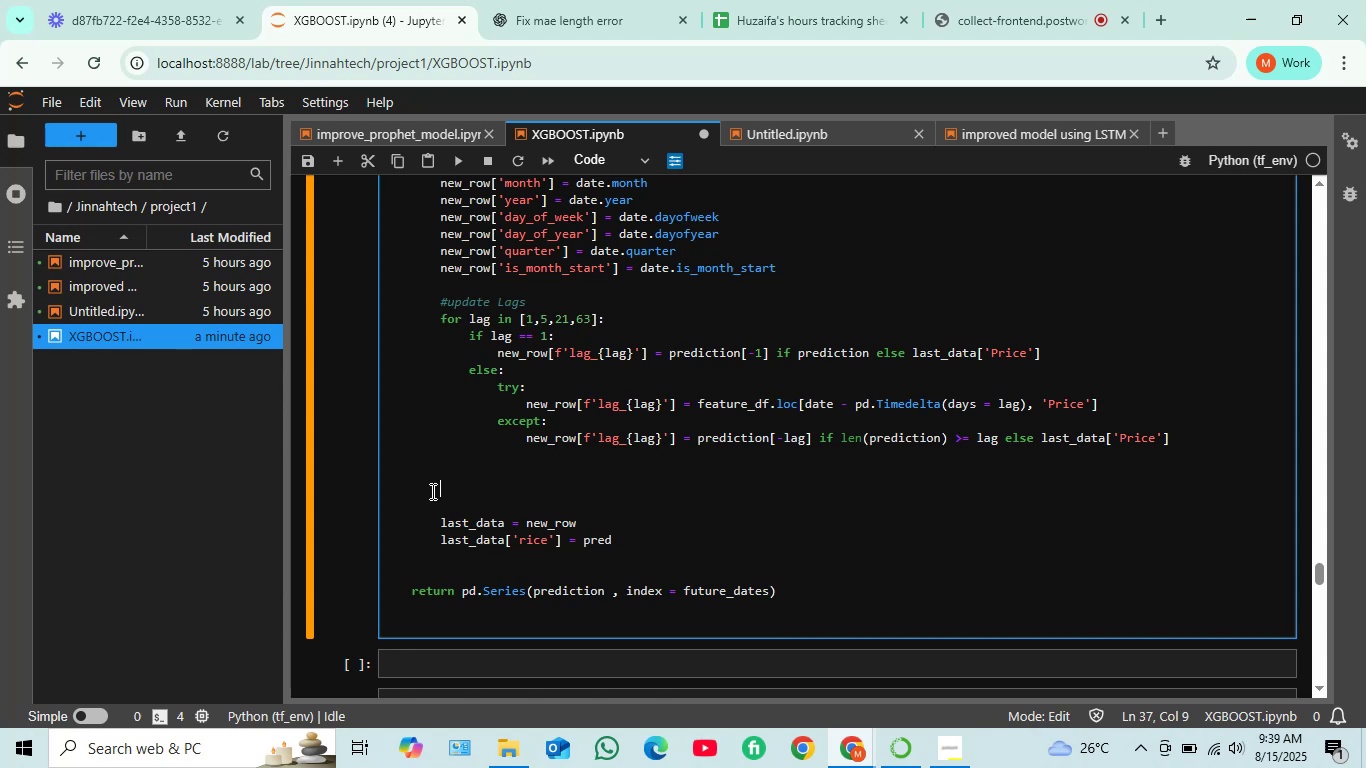 
key(Control+V)
 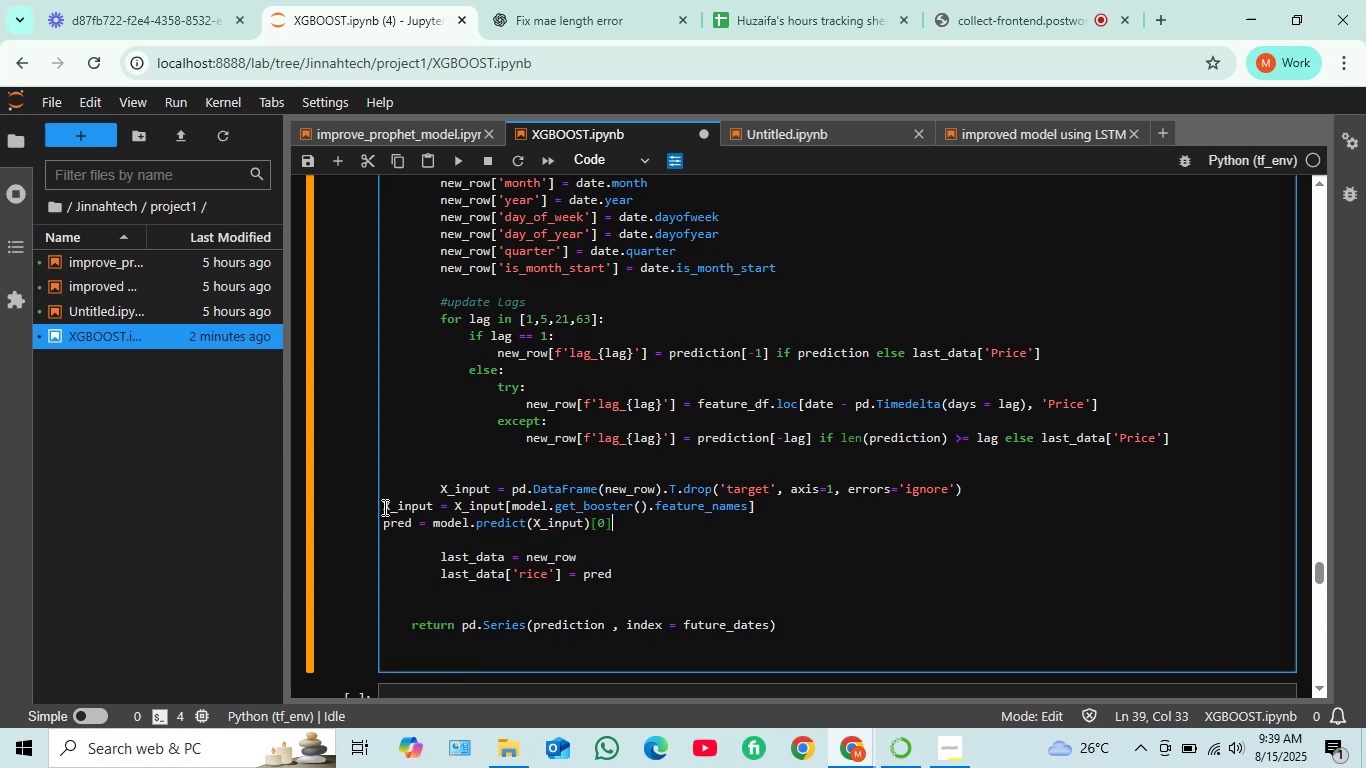 
left_click([381, 507])
 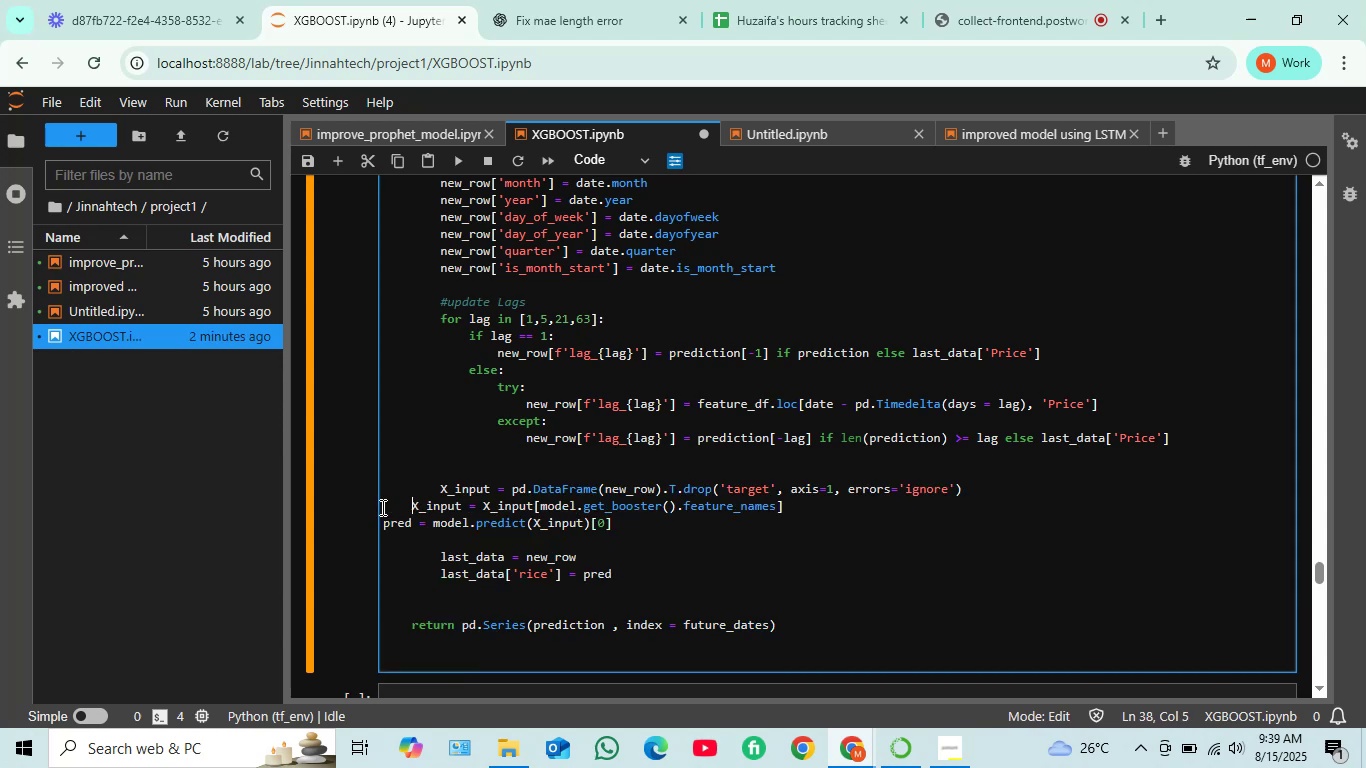 
key(Tab)
 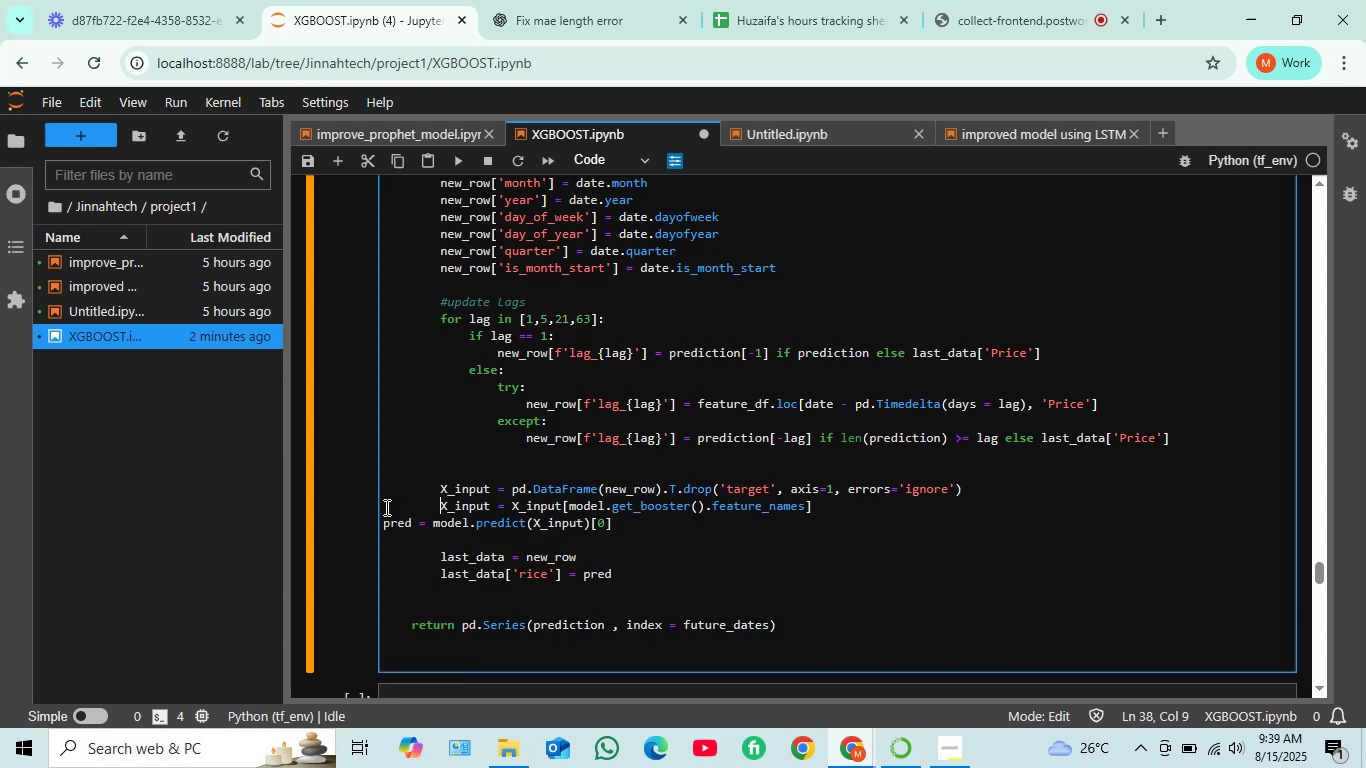 
key(Tab)
 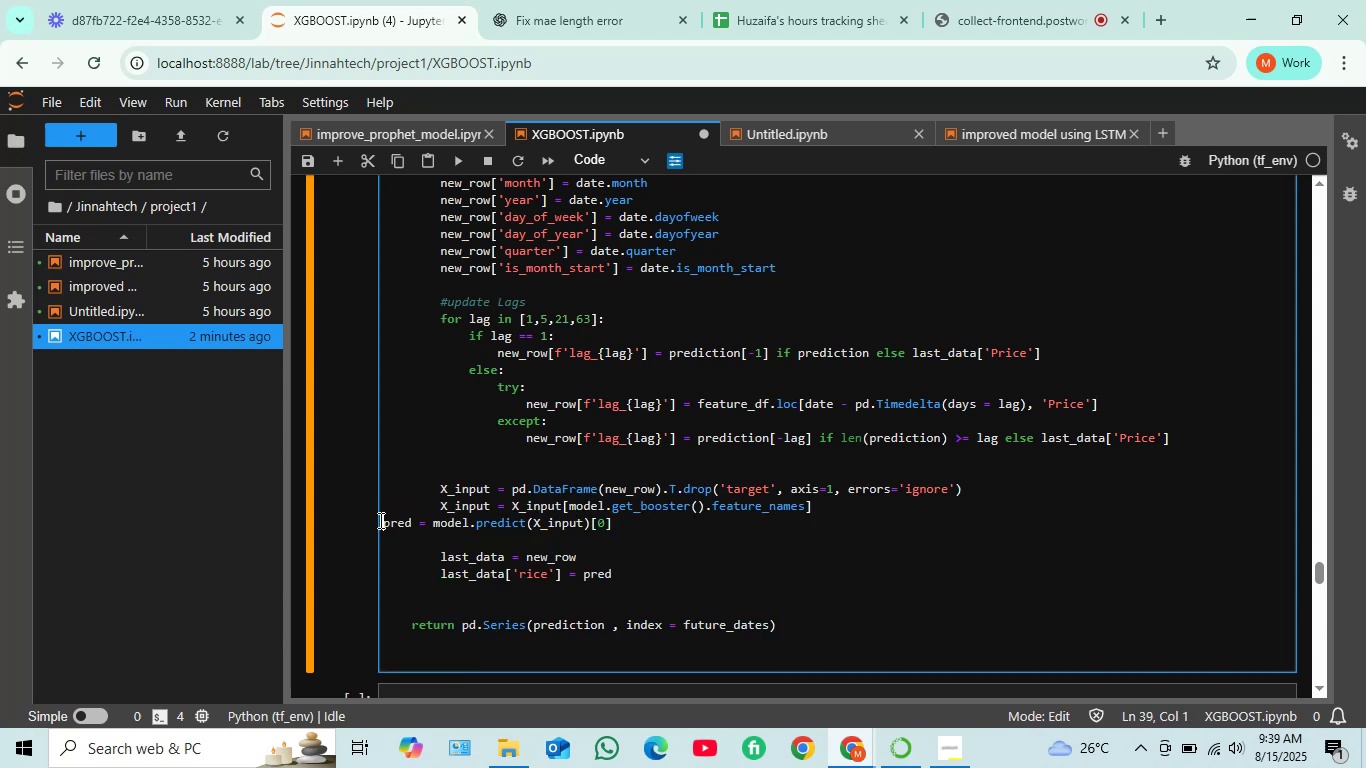 
left_click([380, 520])
 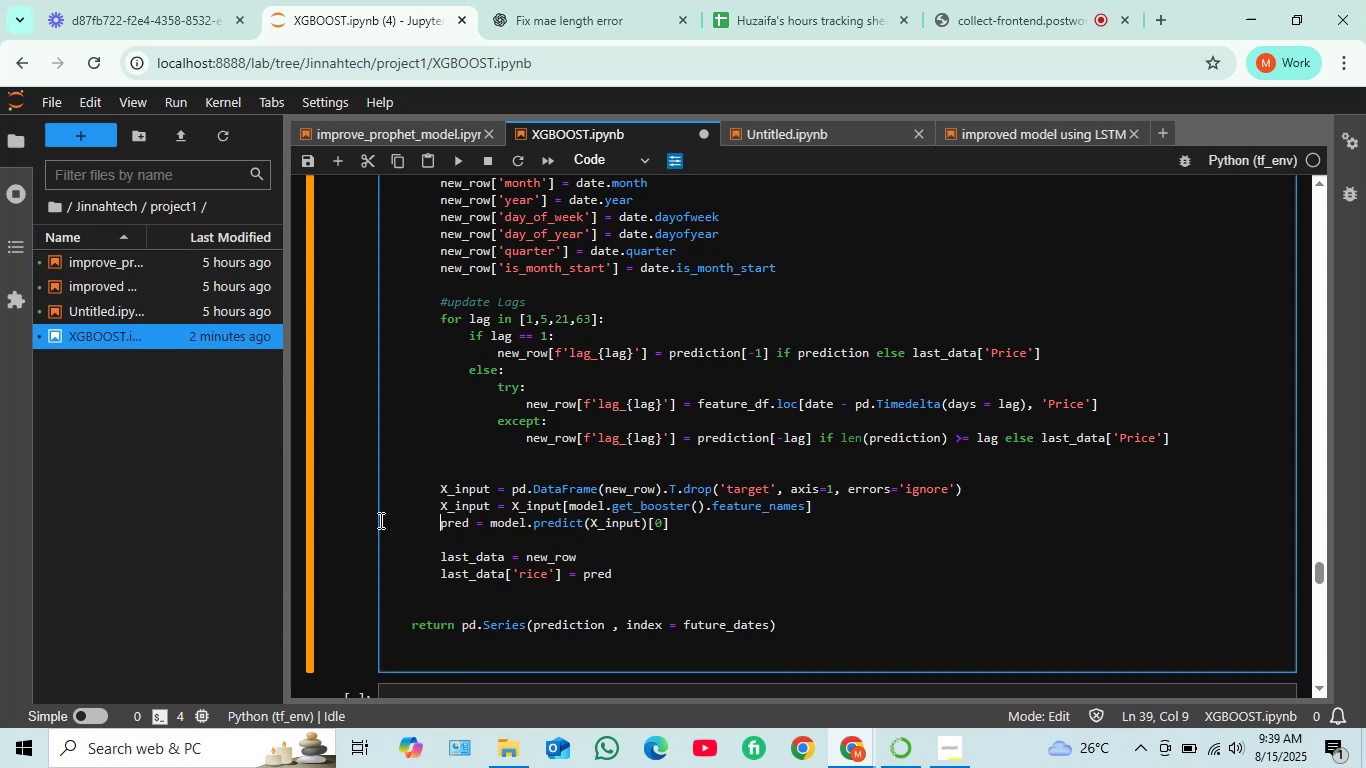 
key(Tab)
 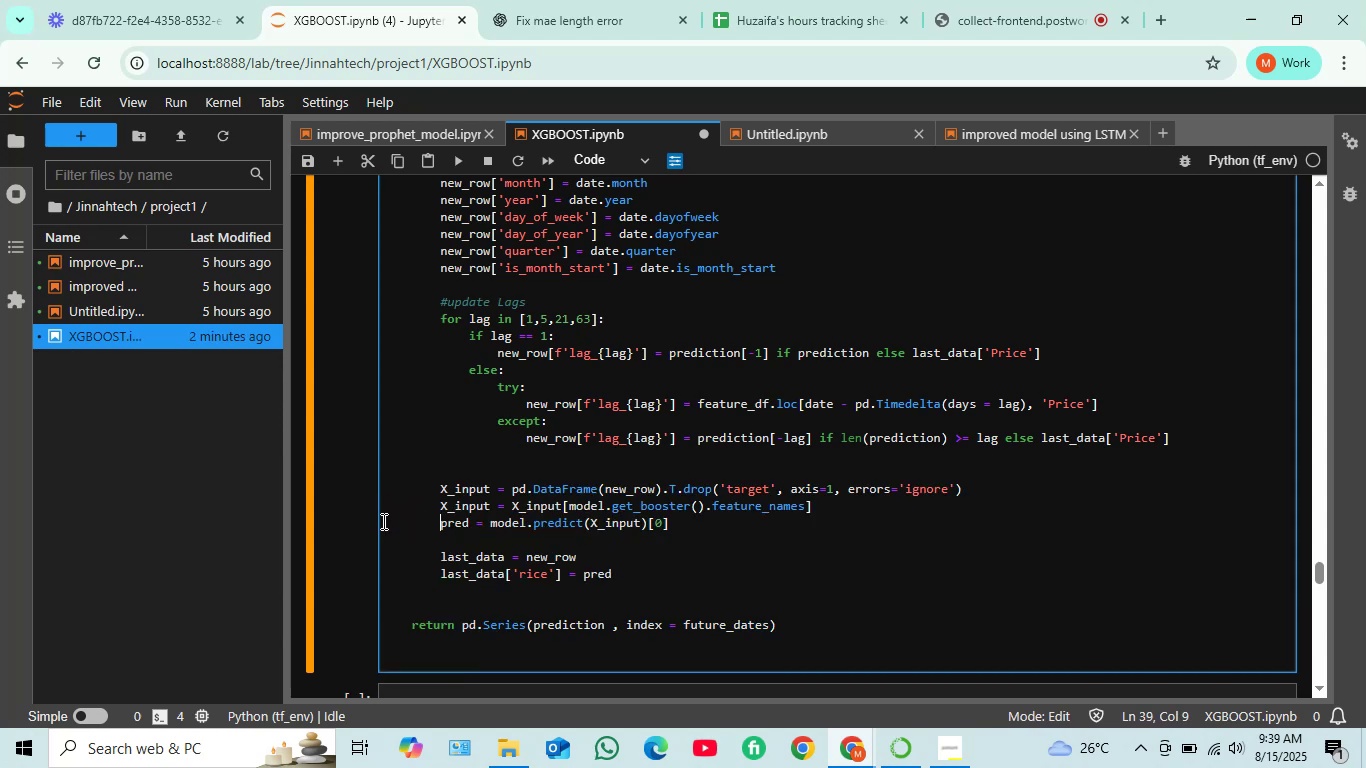 
key(Tab)
 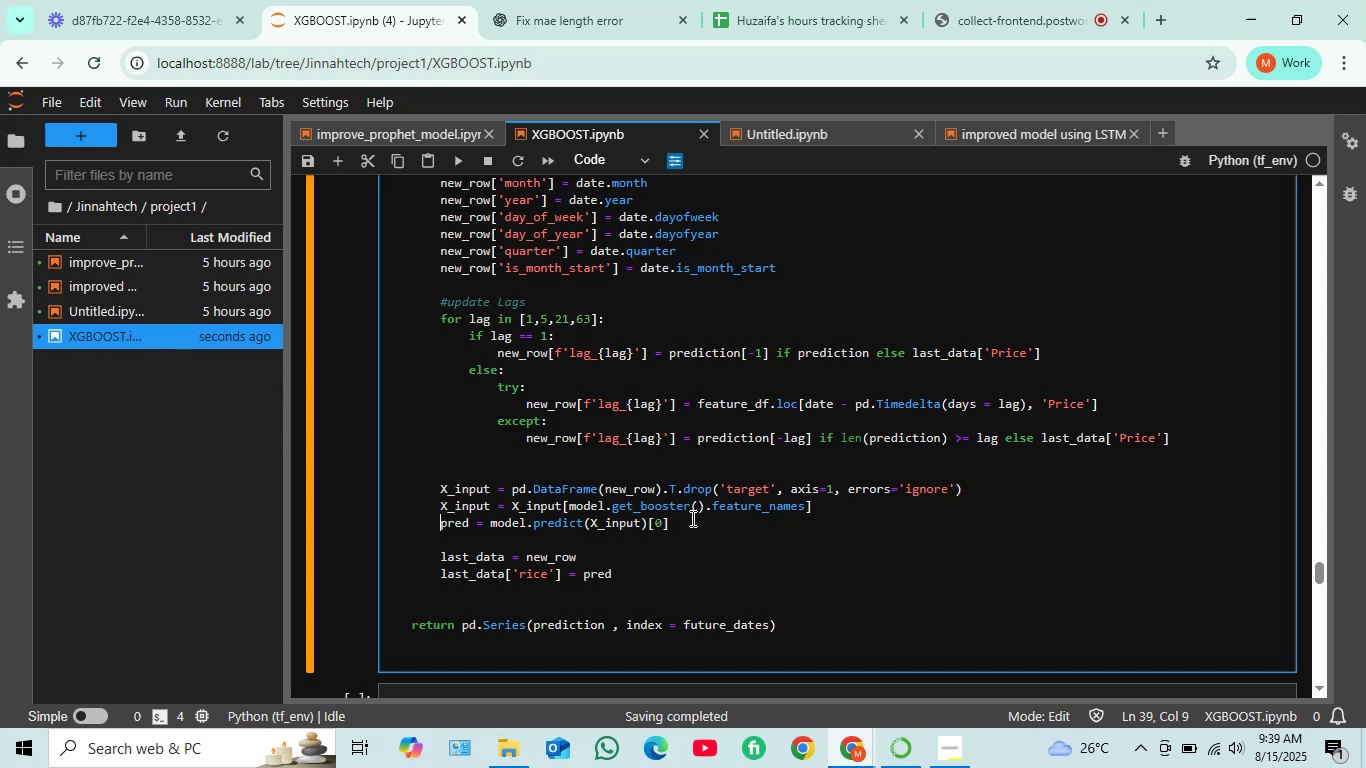 
wait(19.42)
 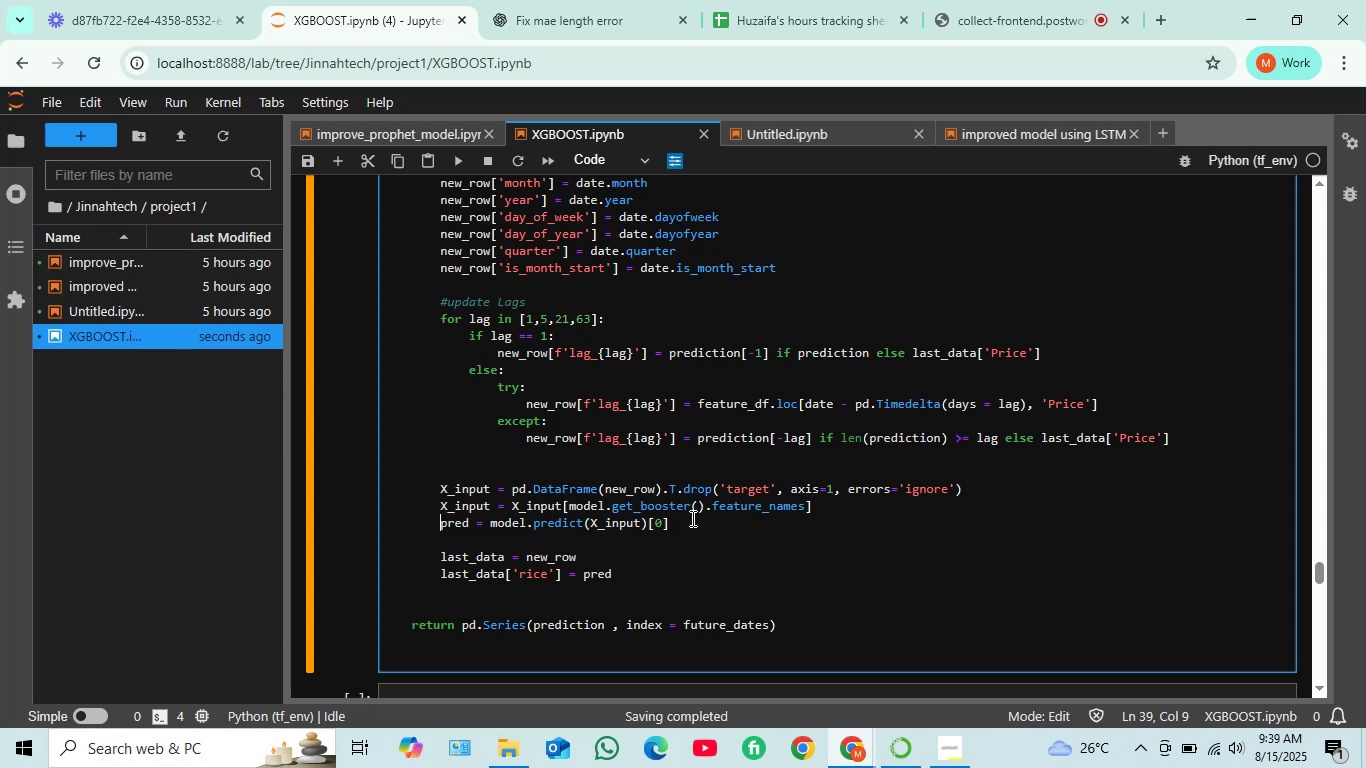 
scroll: coordinate [691, 519], scroll_direction: down, amount: 1.0
 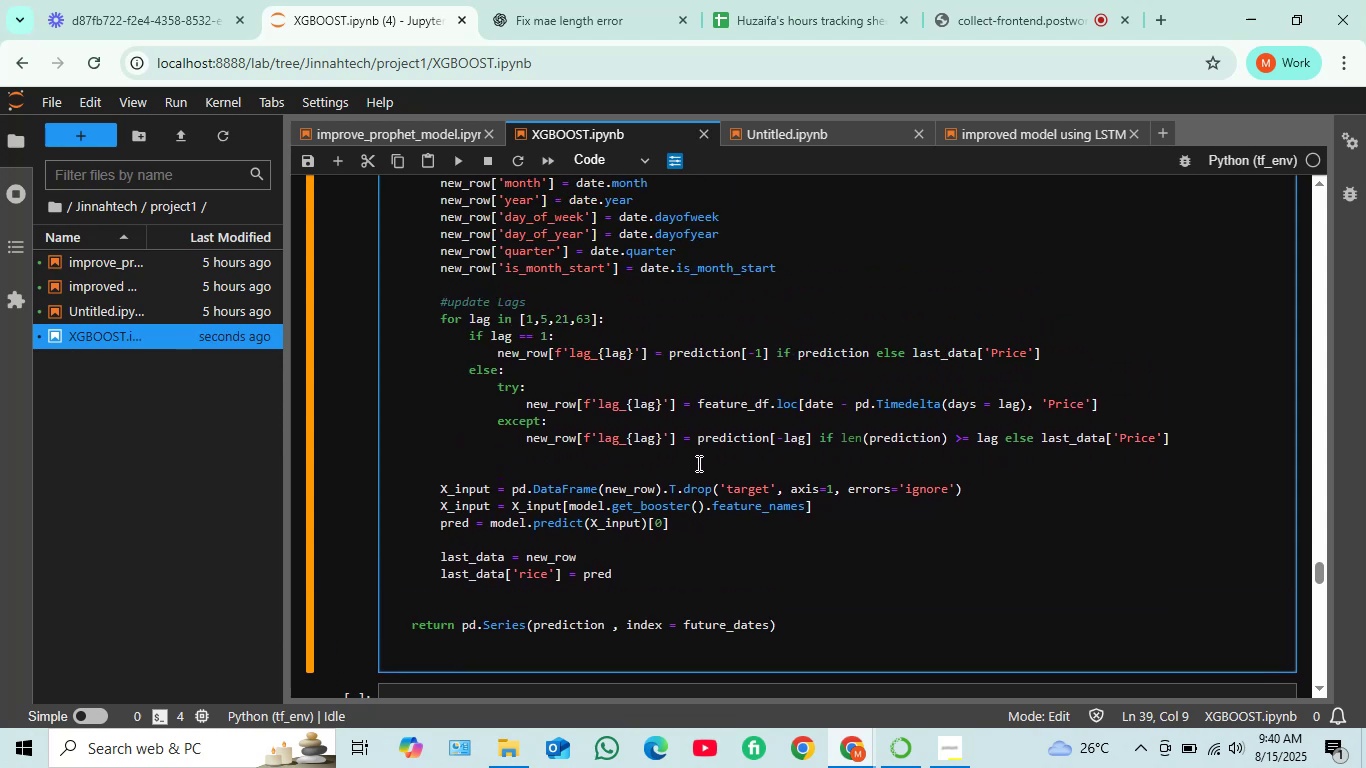 
scroll: coordinate [697, 463], scroll_direction: up, amount: 2.0
 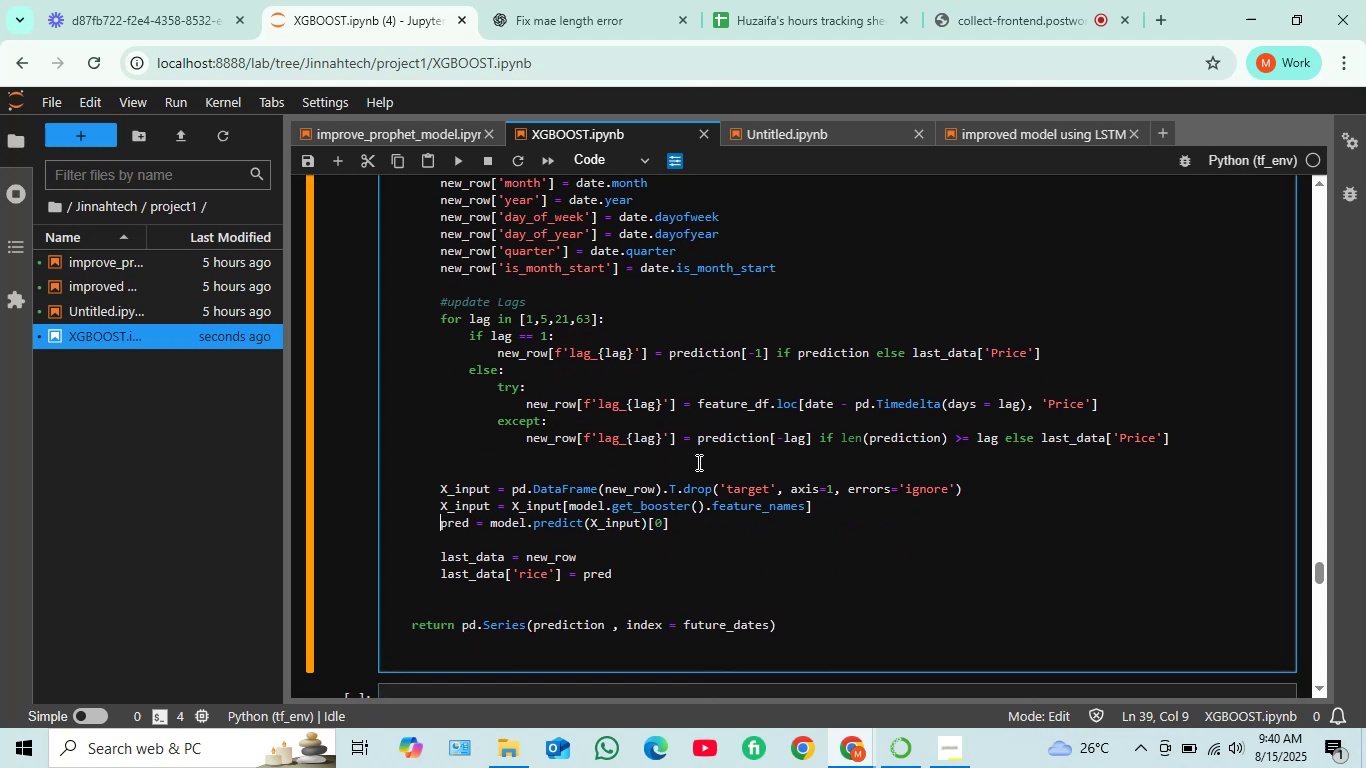 
scroll: coordinate [695, 462], scroll_direction: down, amount: 5.0
 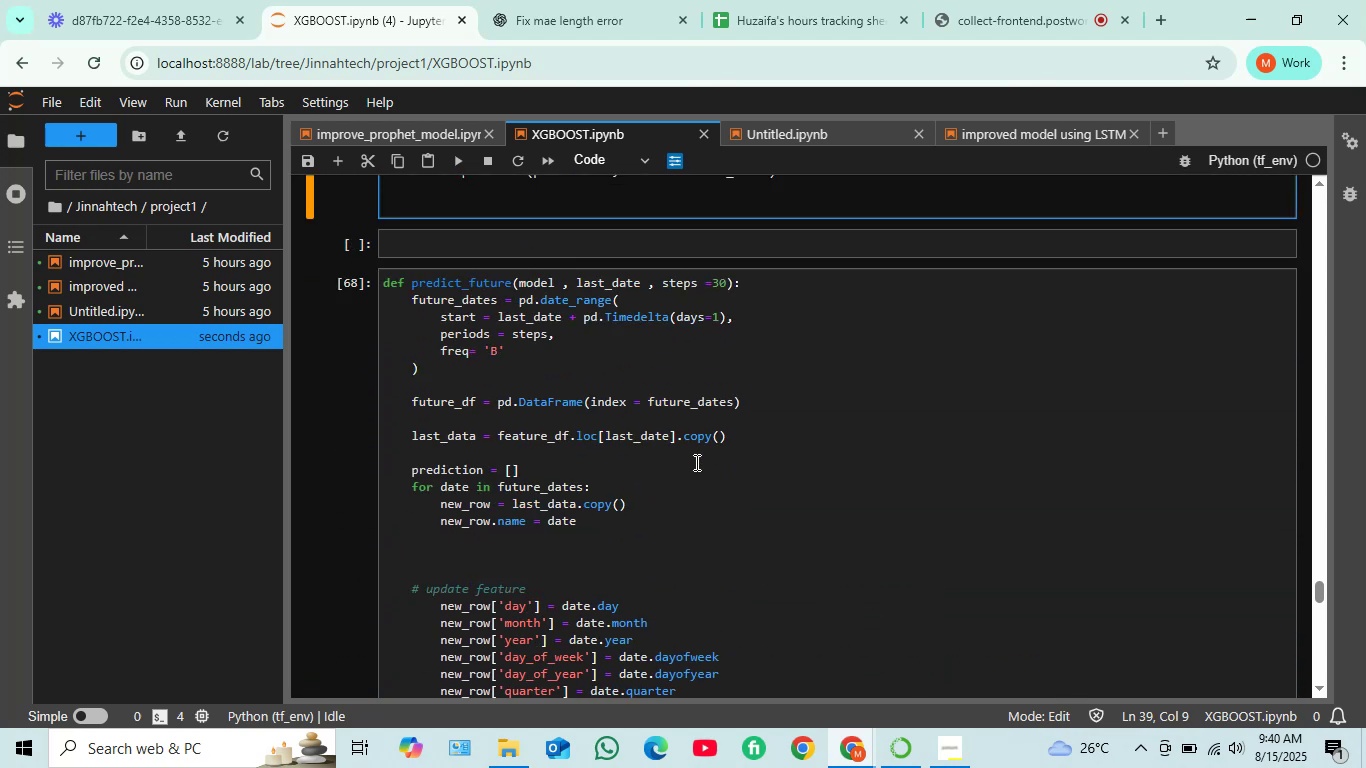 
scroll: coordinate [695, 462], scroll_direction: up, amount: 7.0
 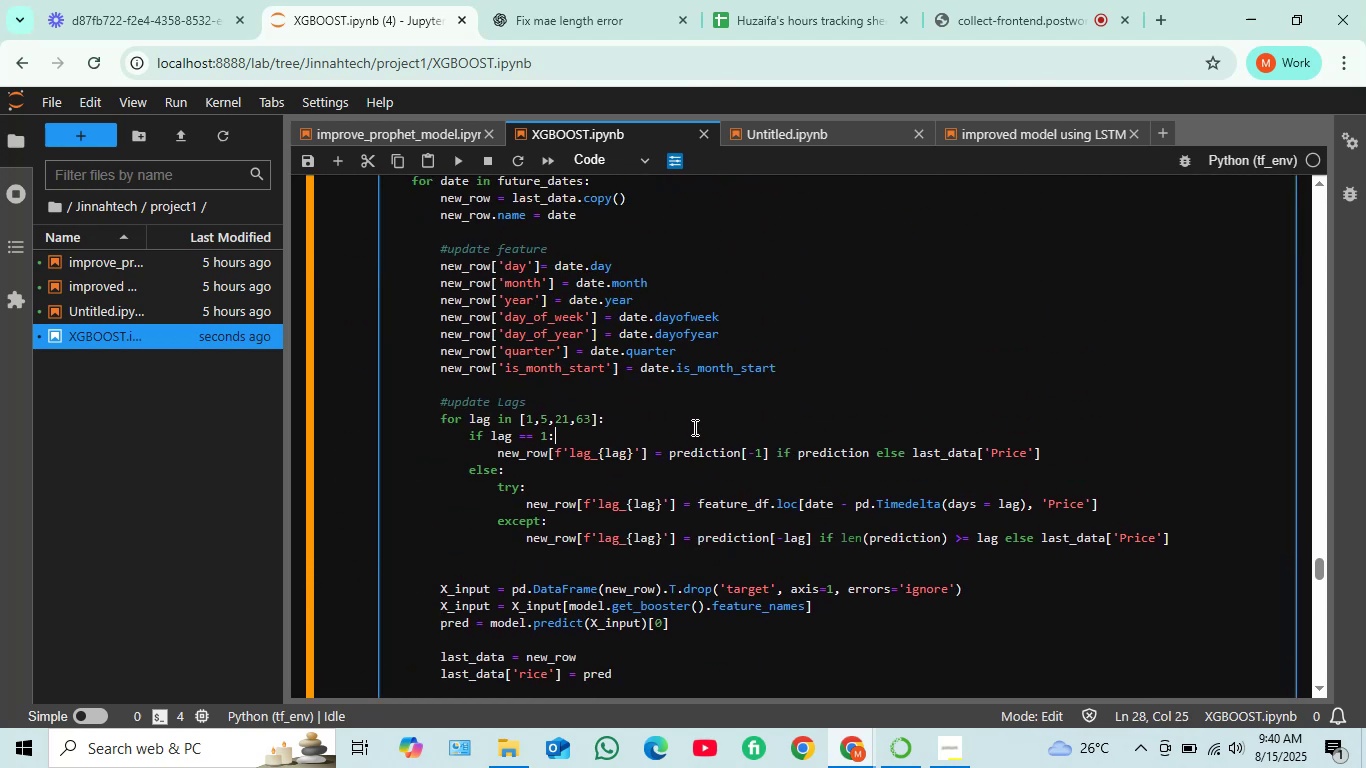 
left_click([693, 430])
 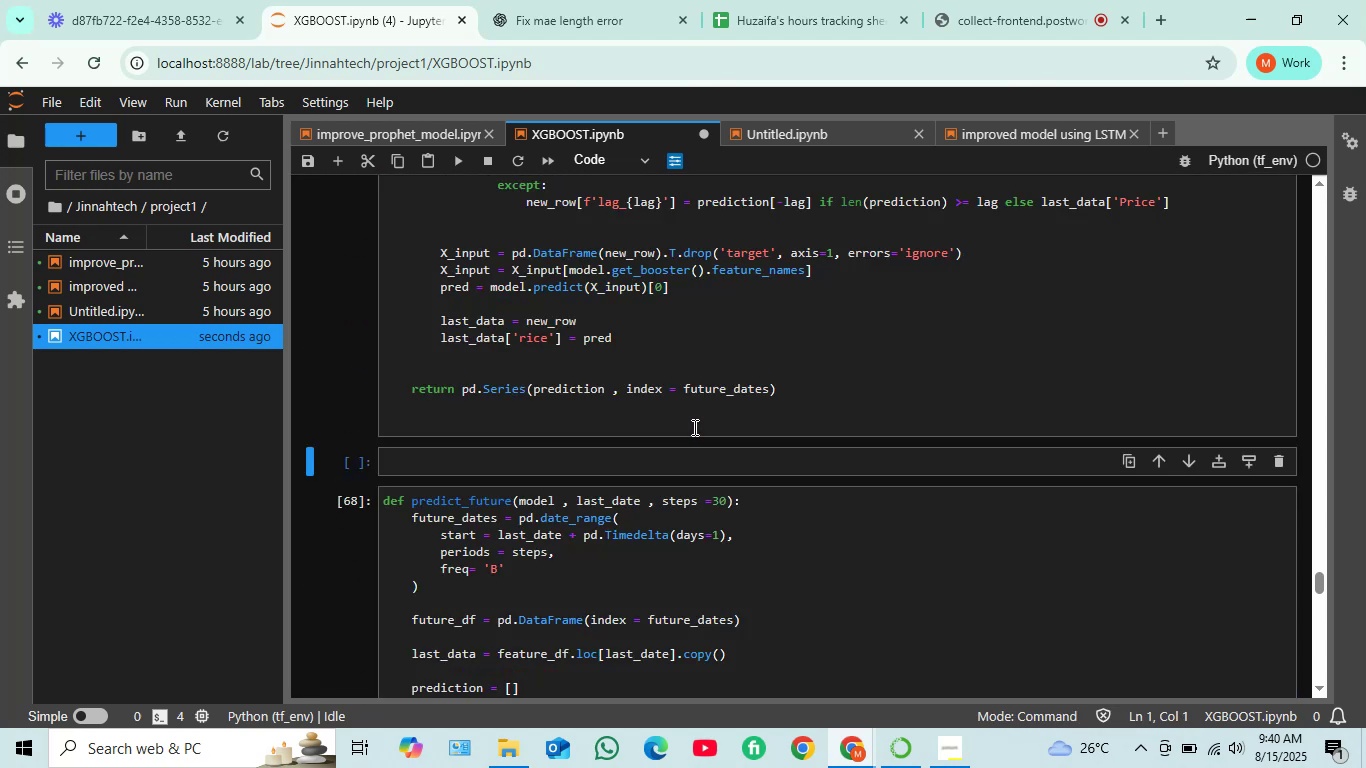 
key(Shift+ShiftRight)
 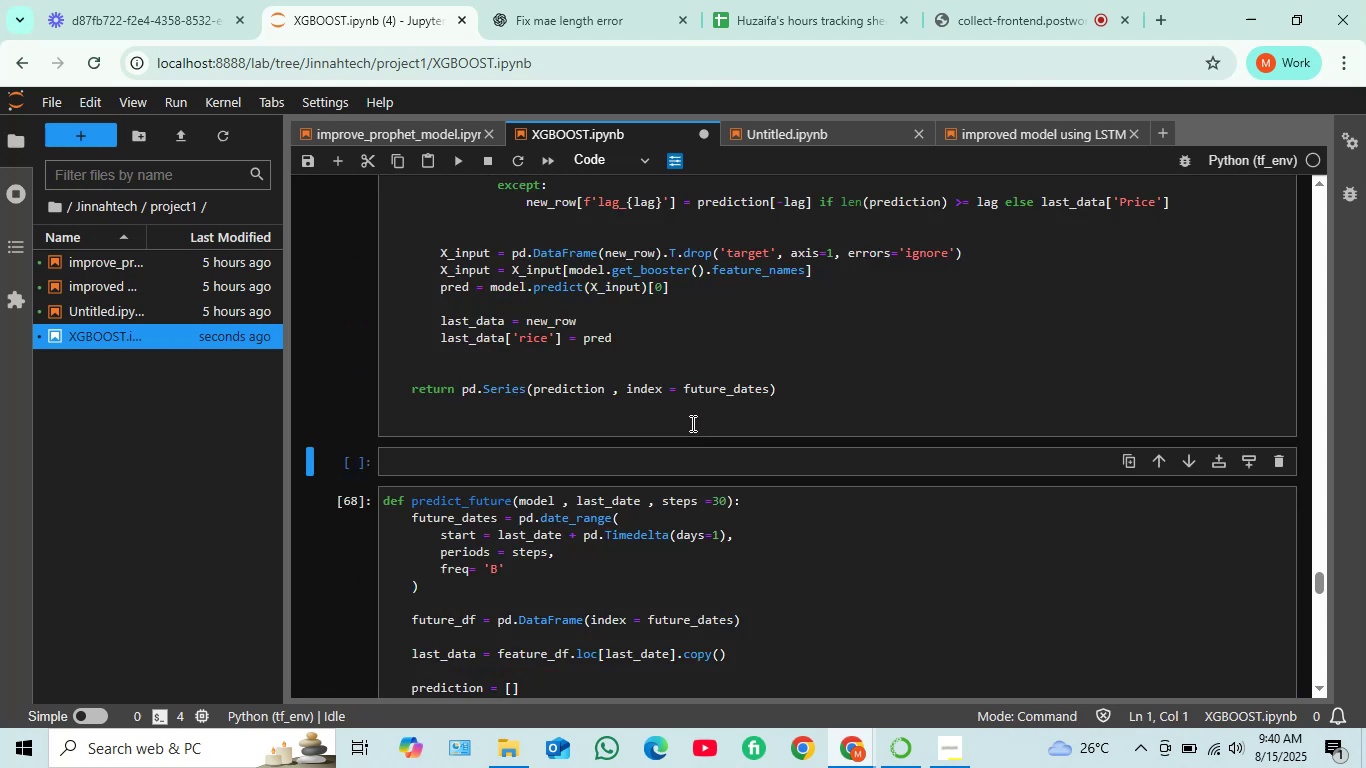 
key(Shift+Enter)
 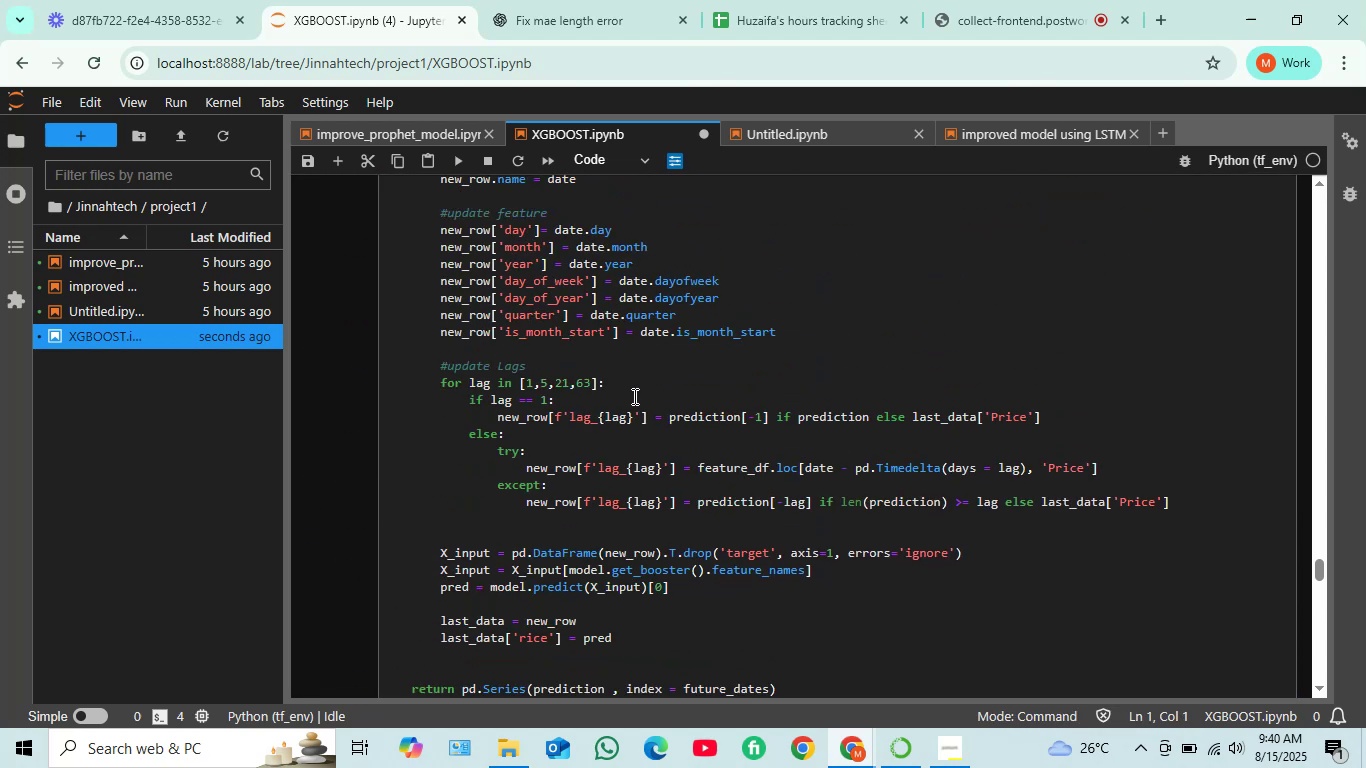 
scroll: coordinate [633, 396], scroll_direction: up, amount: 6.0
 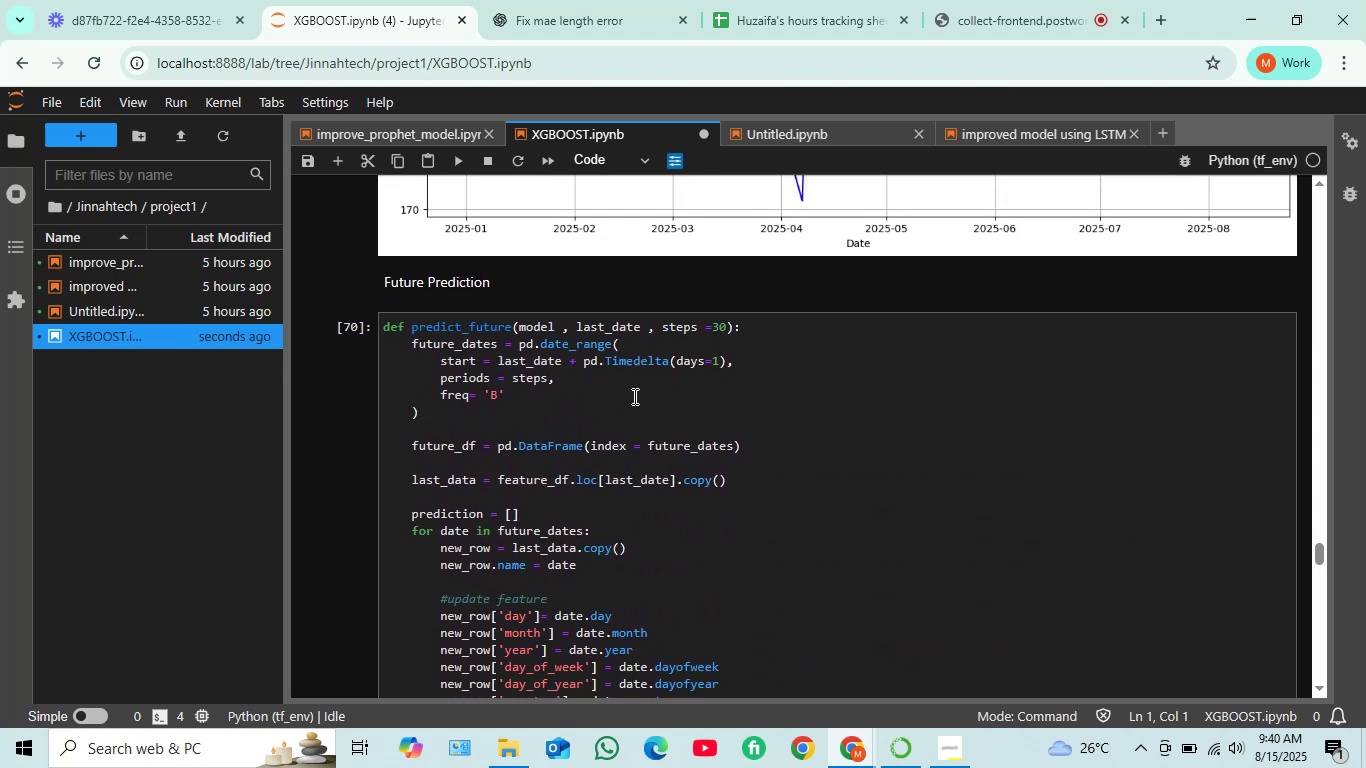 
scroll: coordinate [592, 398], scroll_direction: down, amount: 15.0
 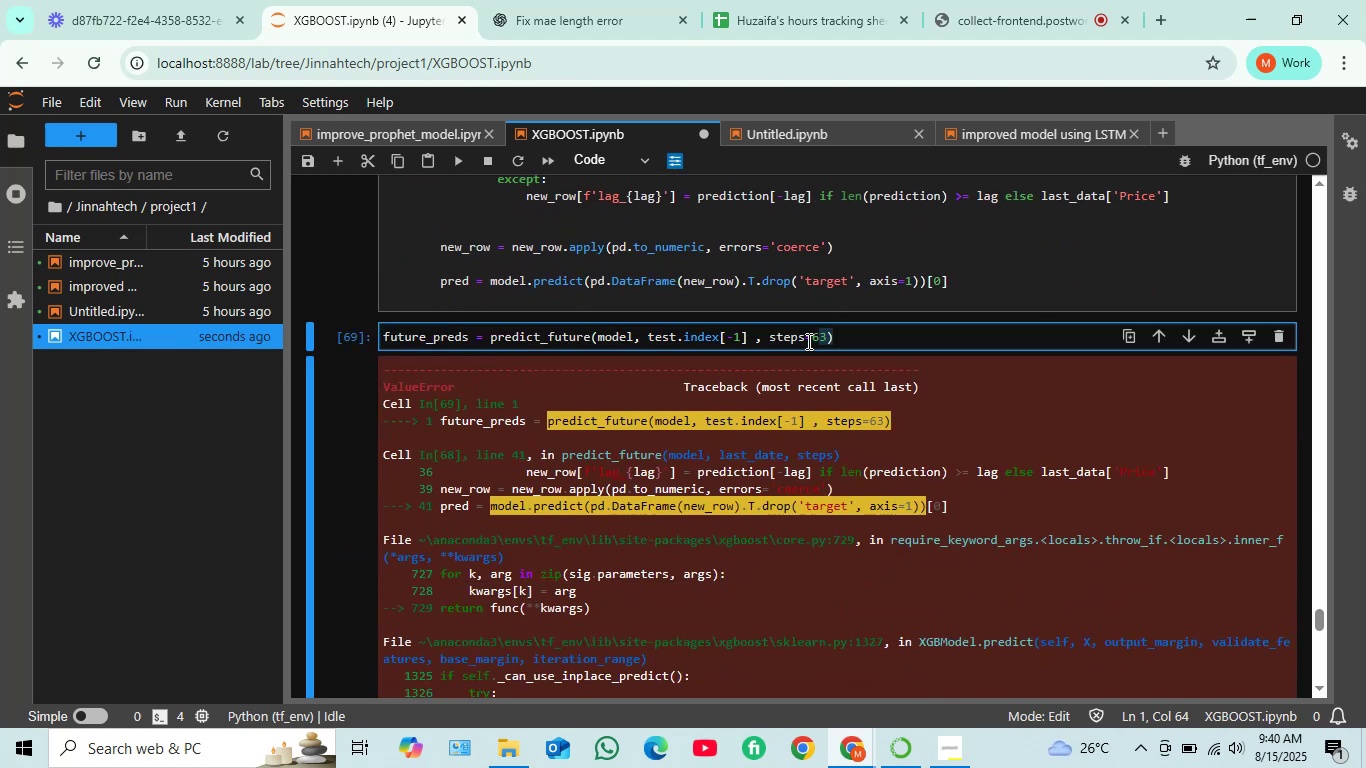 
left_click_drag(start_coordinate=[844, 335], to_coordinate=[386, 337])
 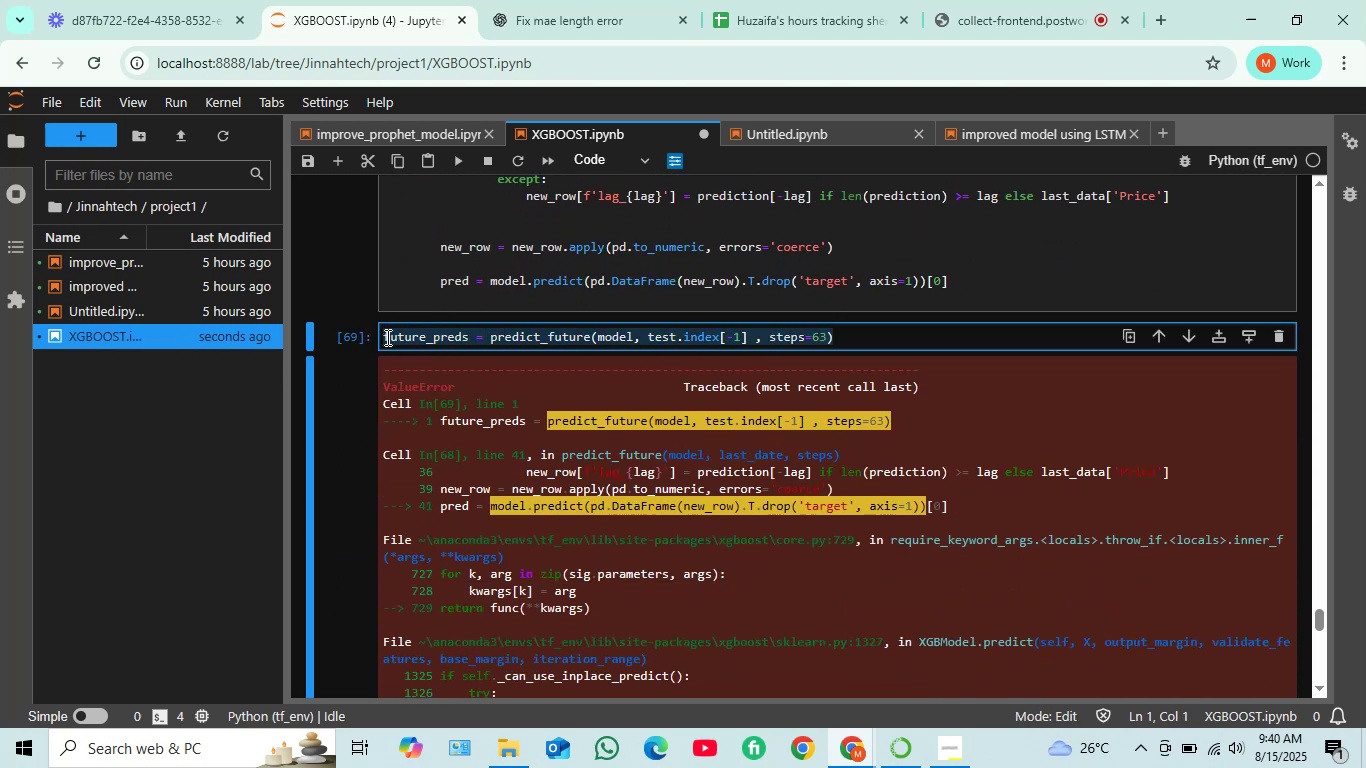 
key(Control+C)
 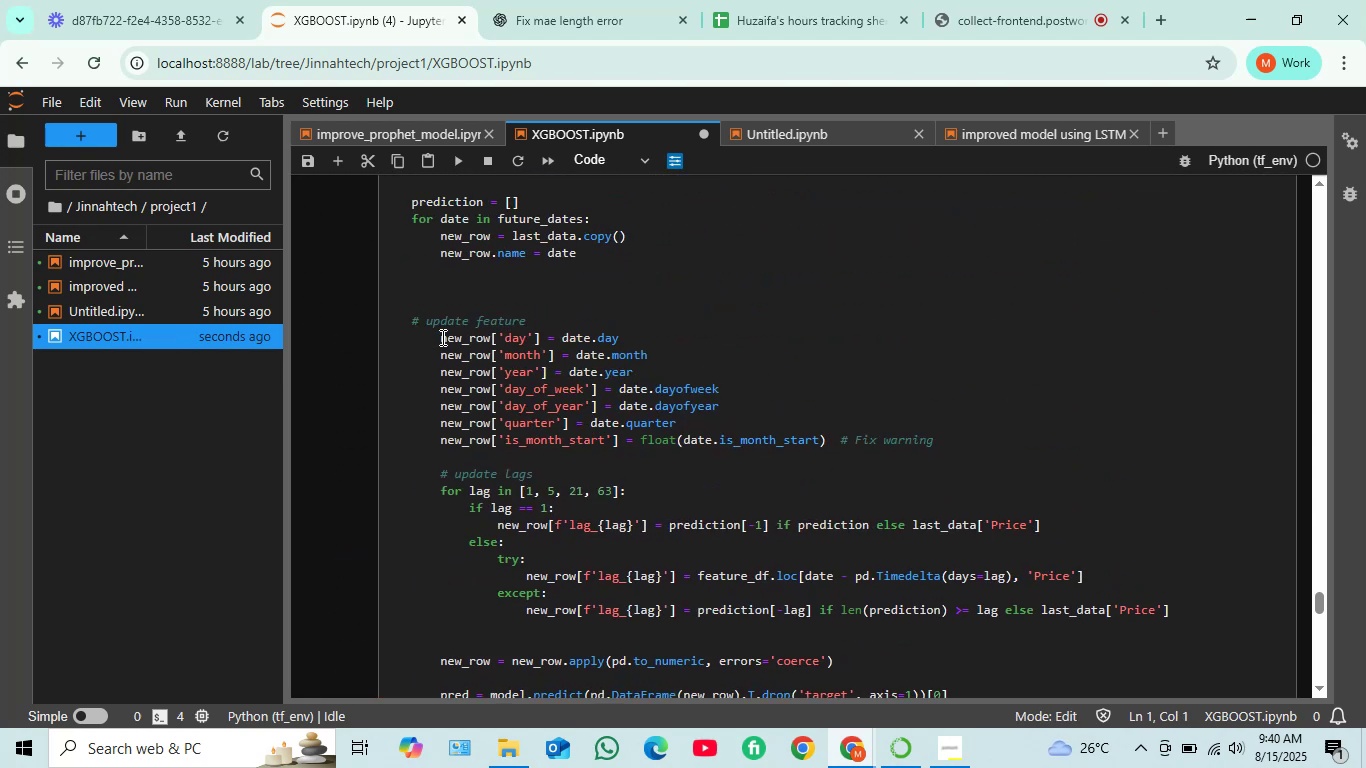 
scroll: coordinate [441, 337], scroll_direction: up, amount: 8.0
 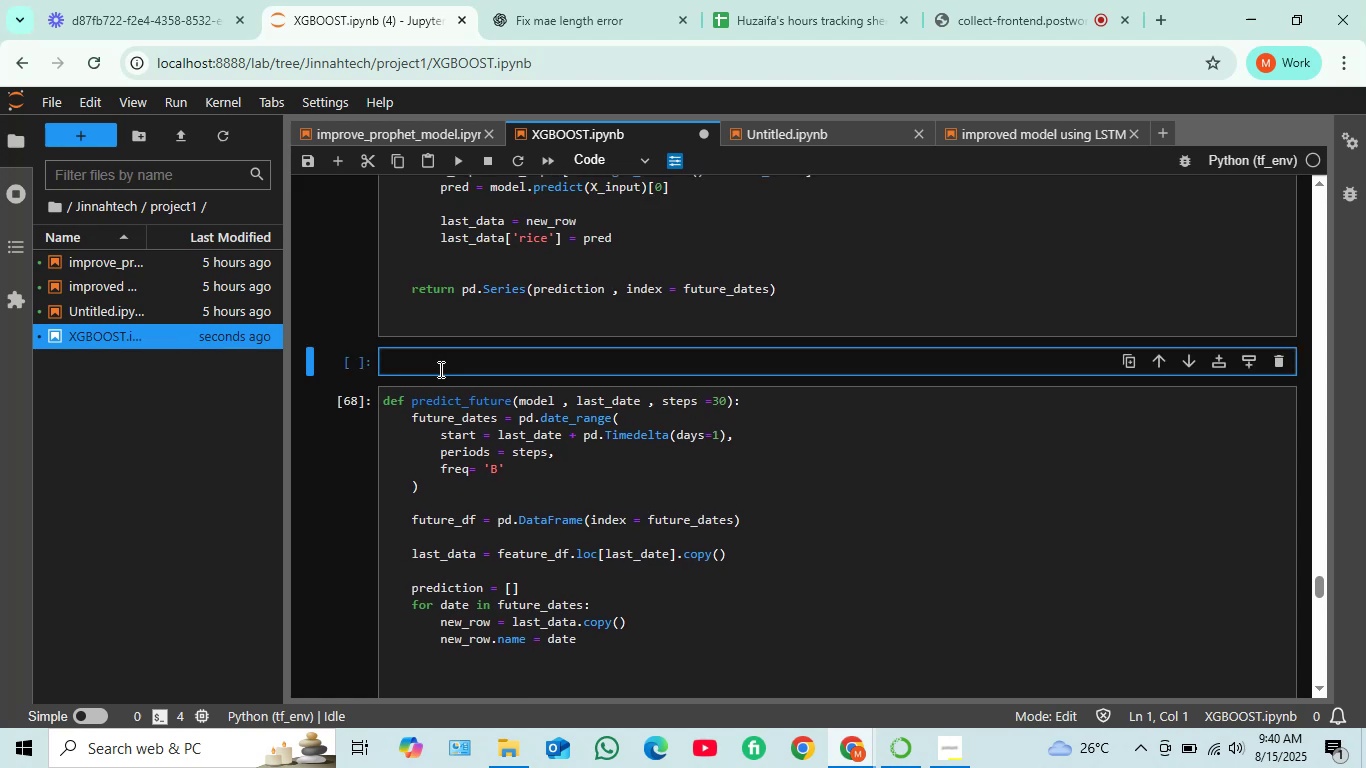 
key(Control+V)
 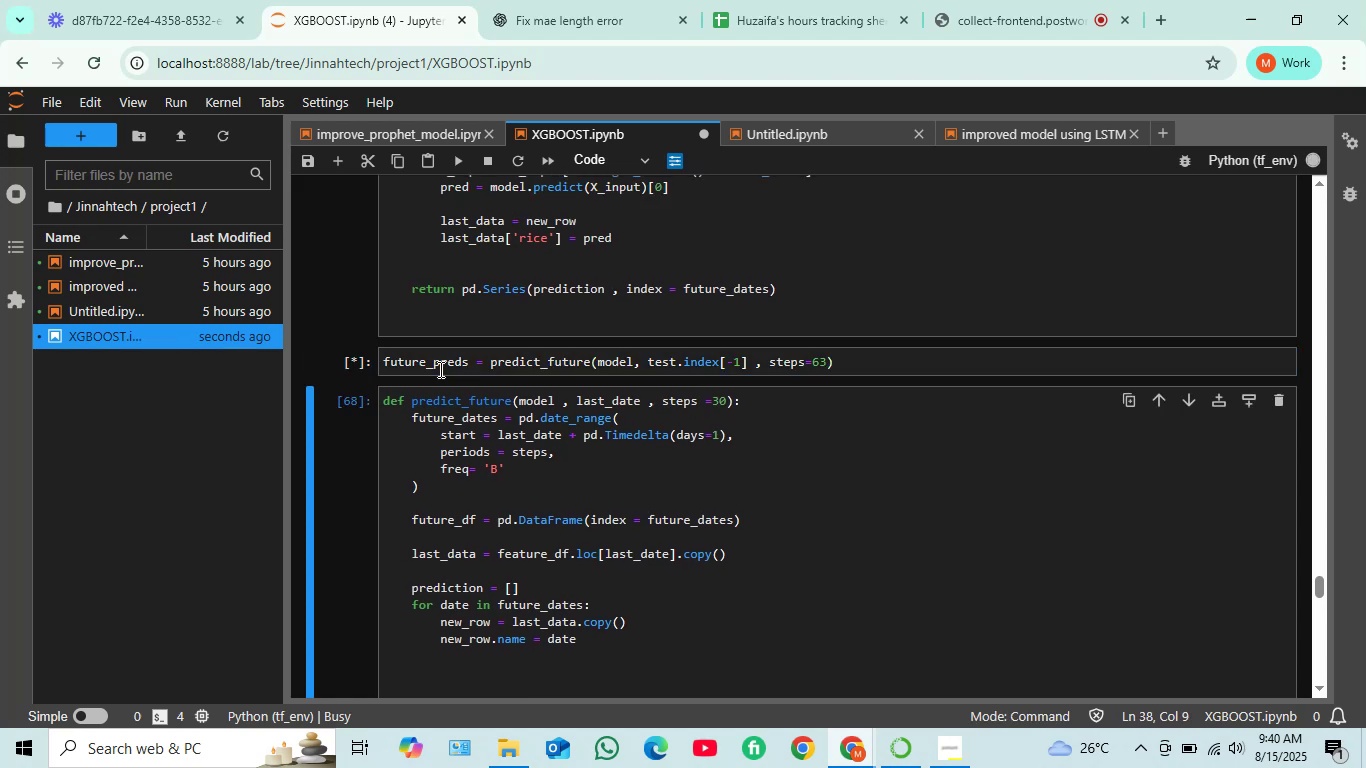 
key(Shift+ShiftRight)
 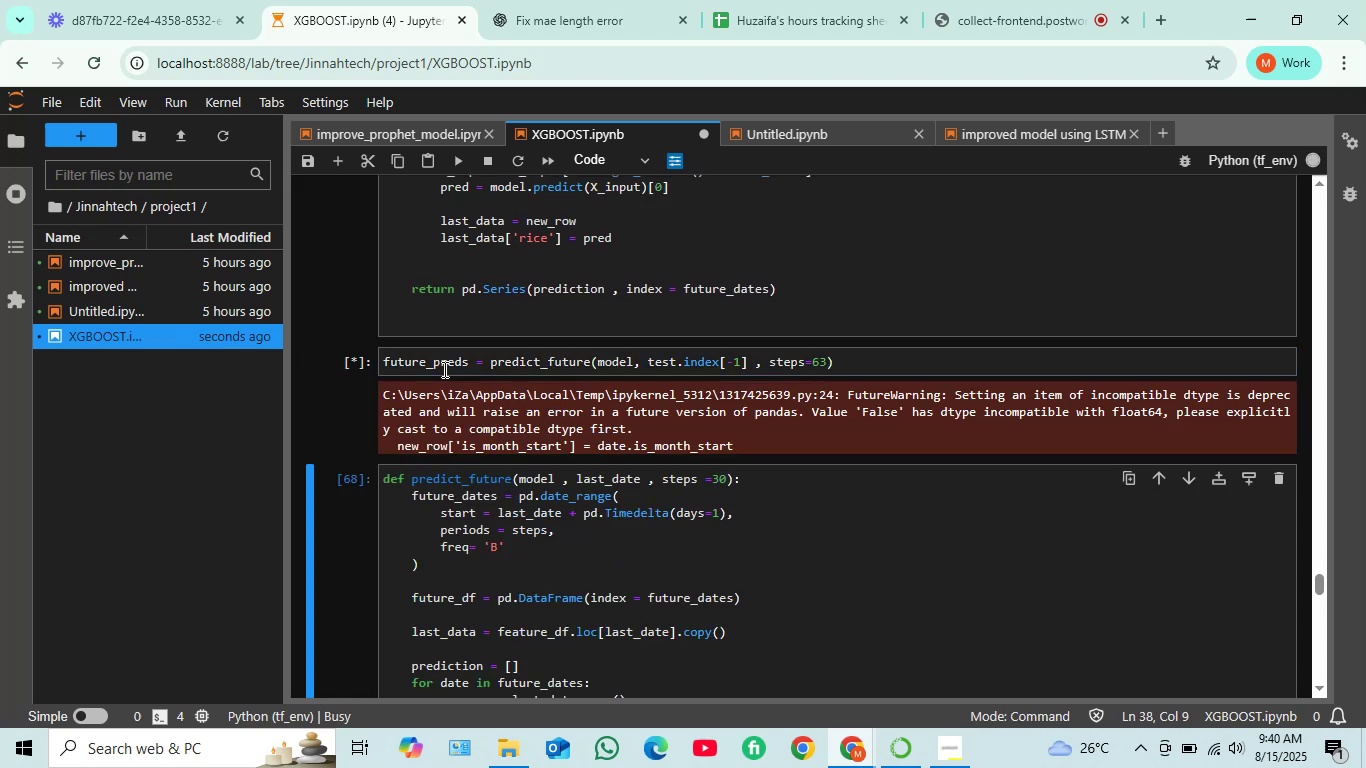 
key(Shift+Enter)
 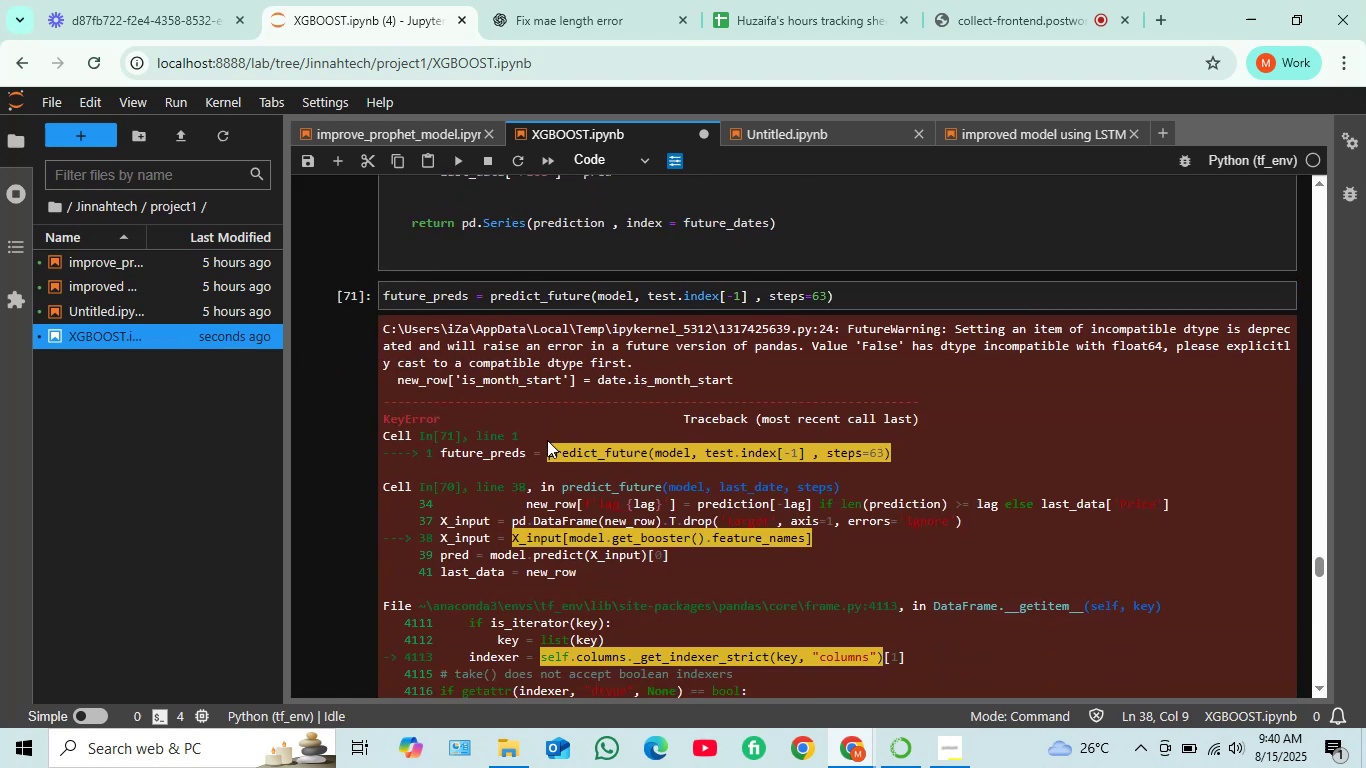 
scroll: coordinate [547, 441], scroll_direction: down, amount: 7.0
 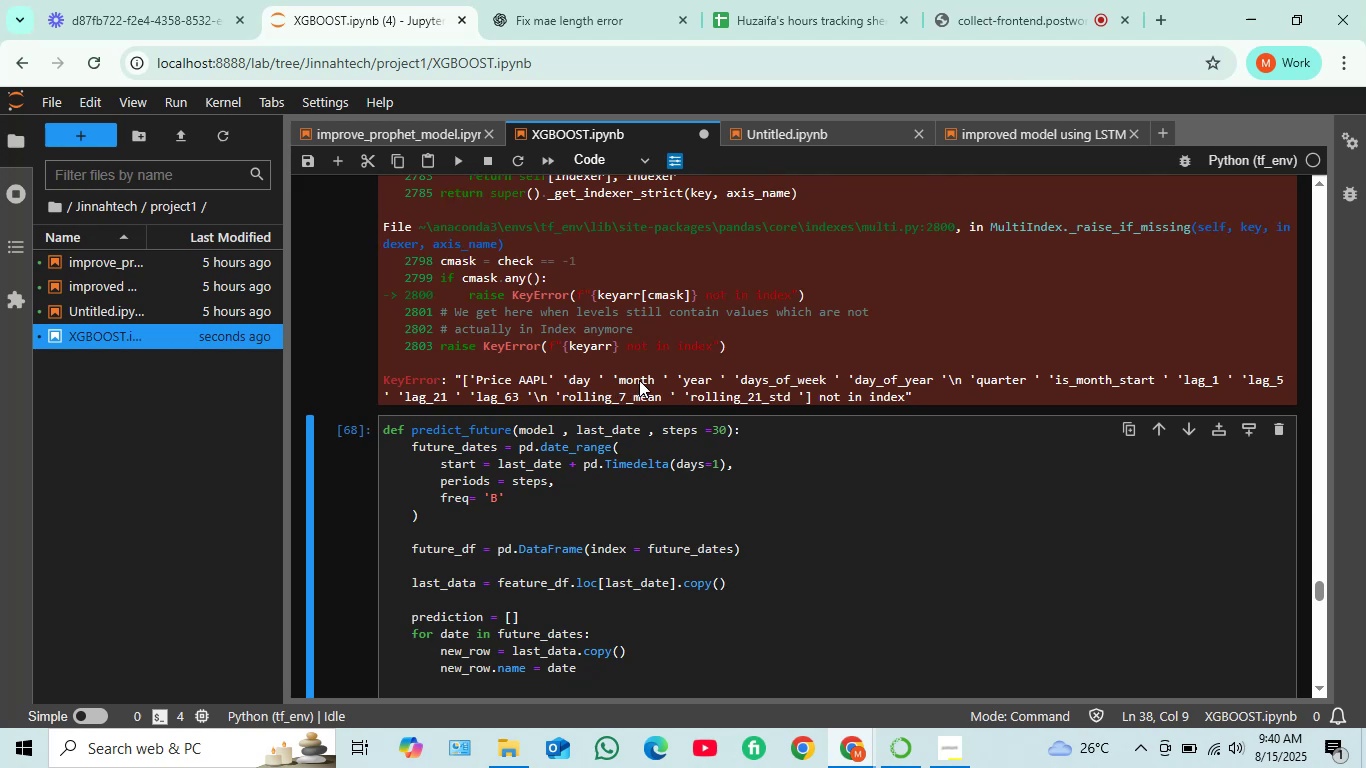 
wait(11.06)
 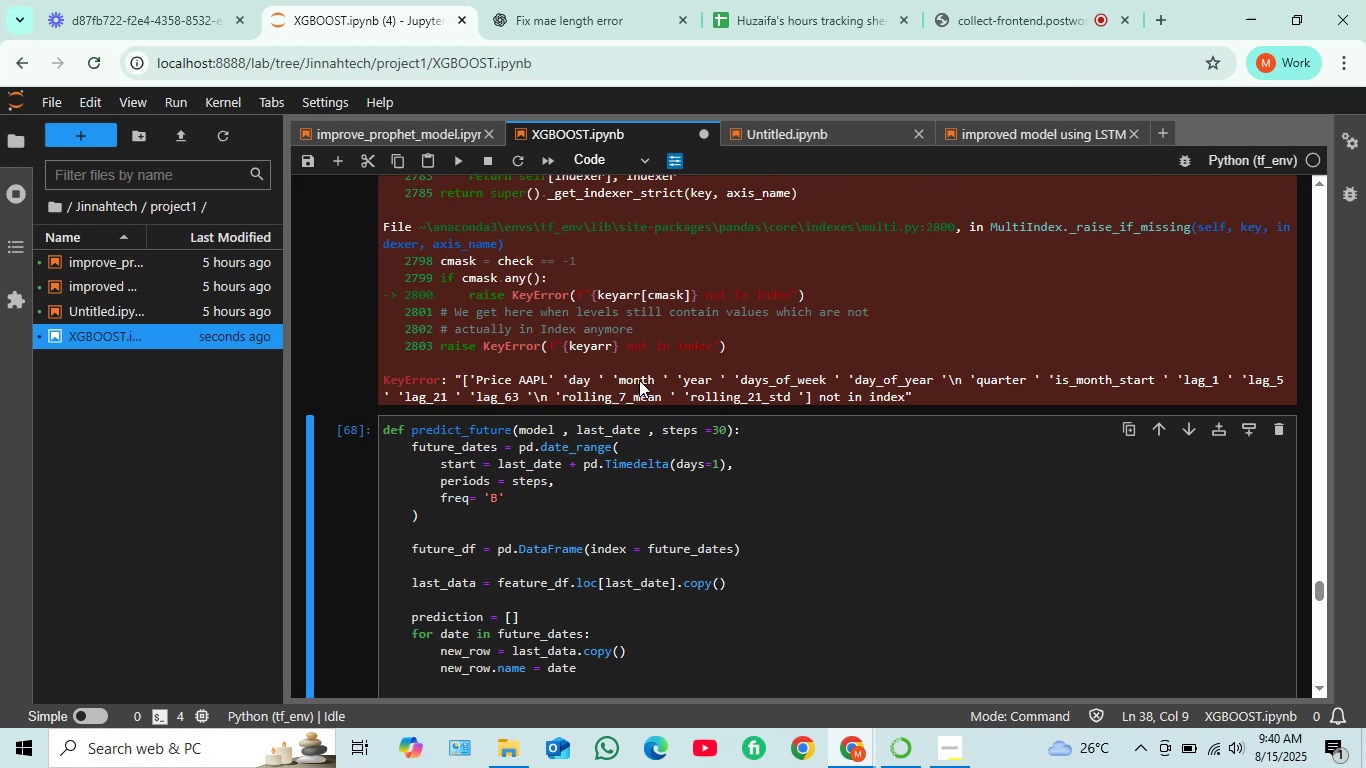 
scroll: coordinate [606, 488], scroll_direction: down, amount: 7.0
 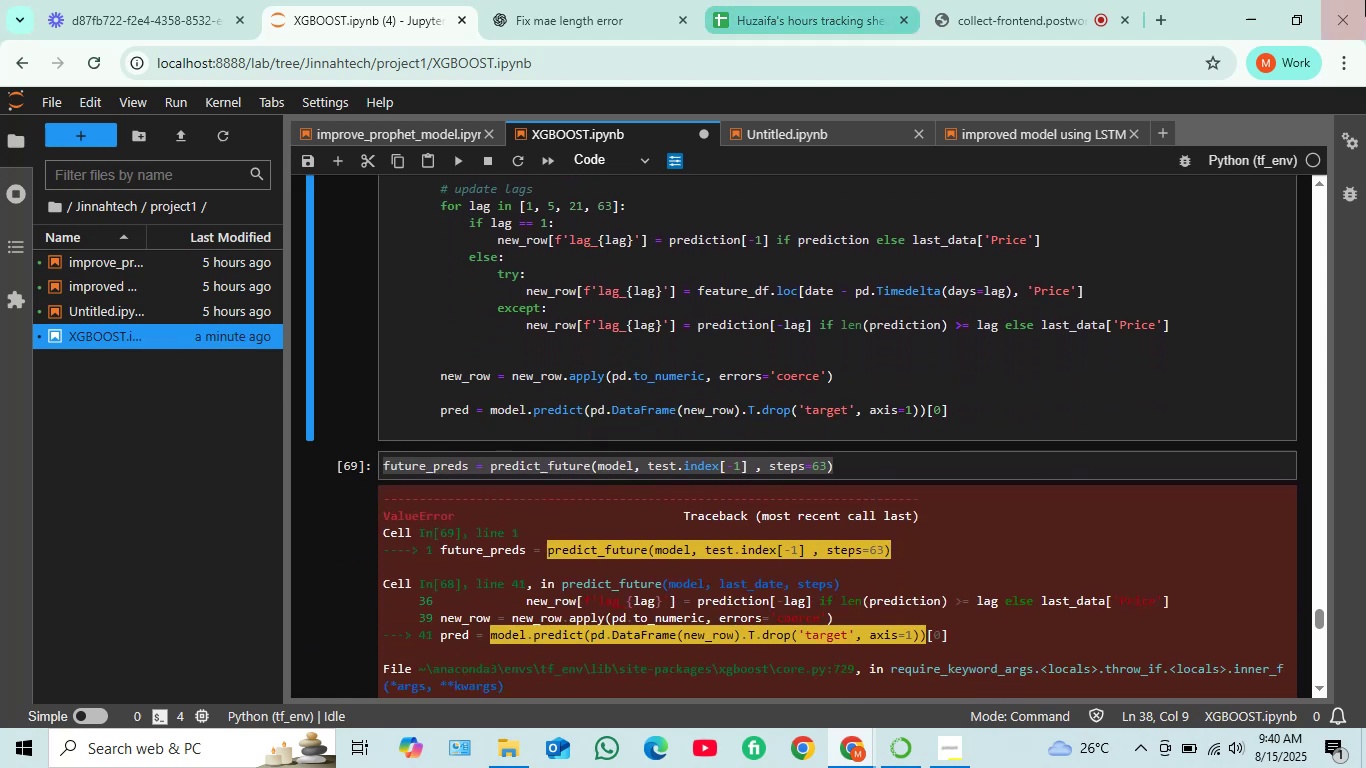 
wait(10.39)
 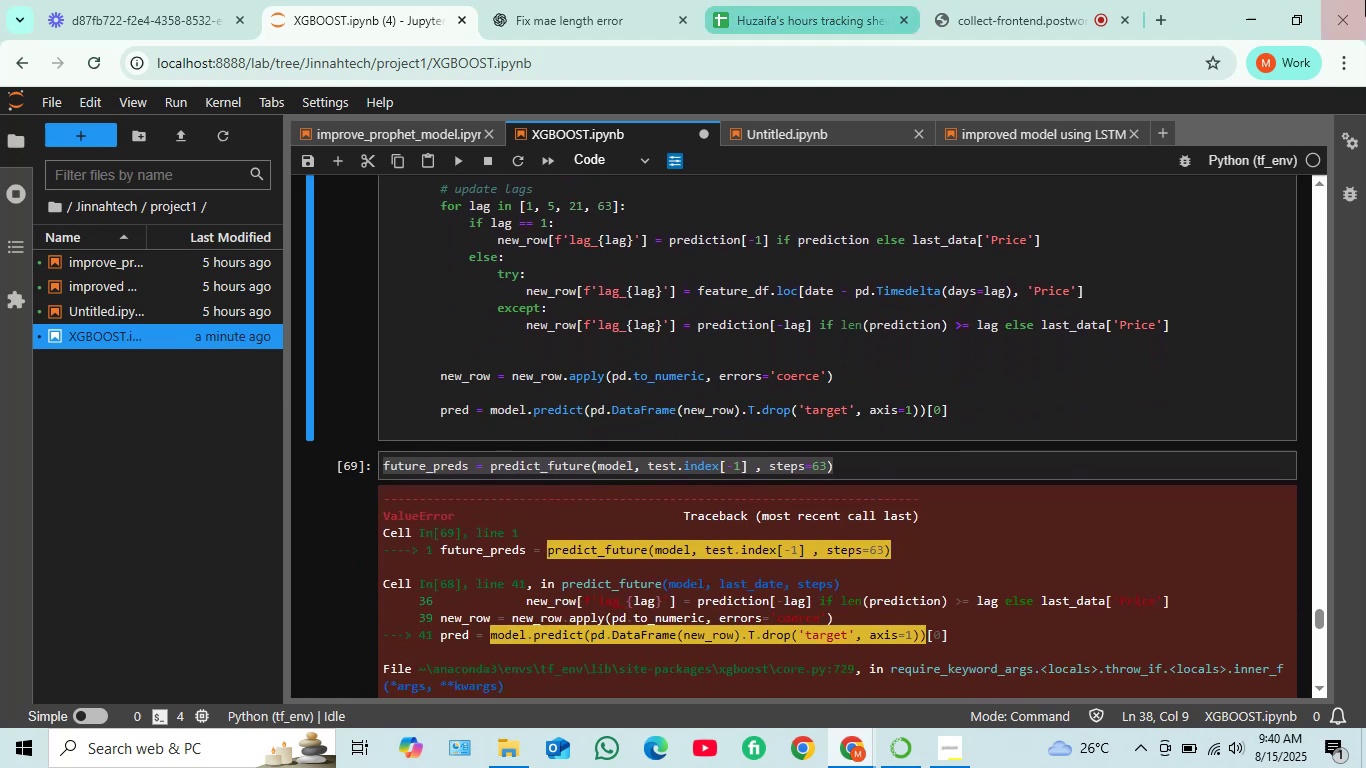 
mouse_move([1338, 745])
 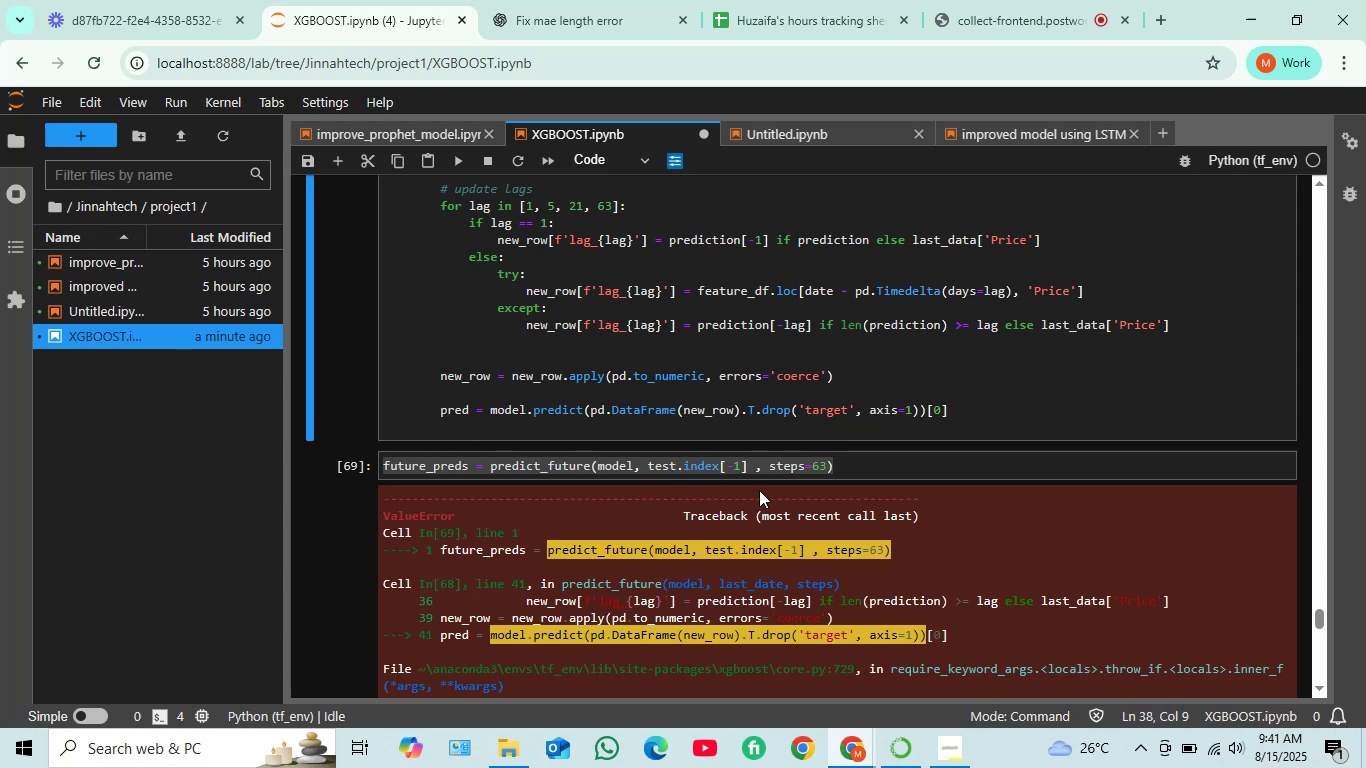 
wait(6.82)
 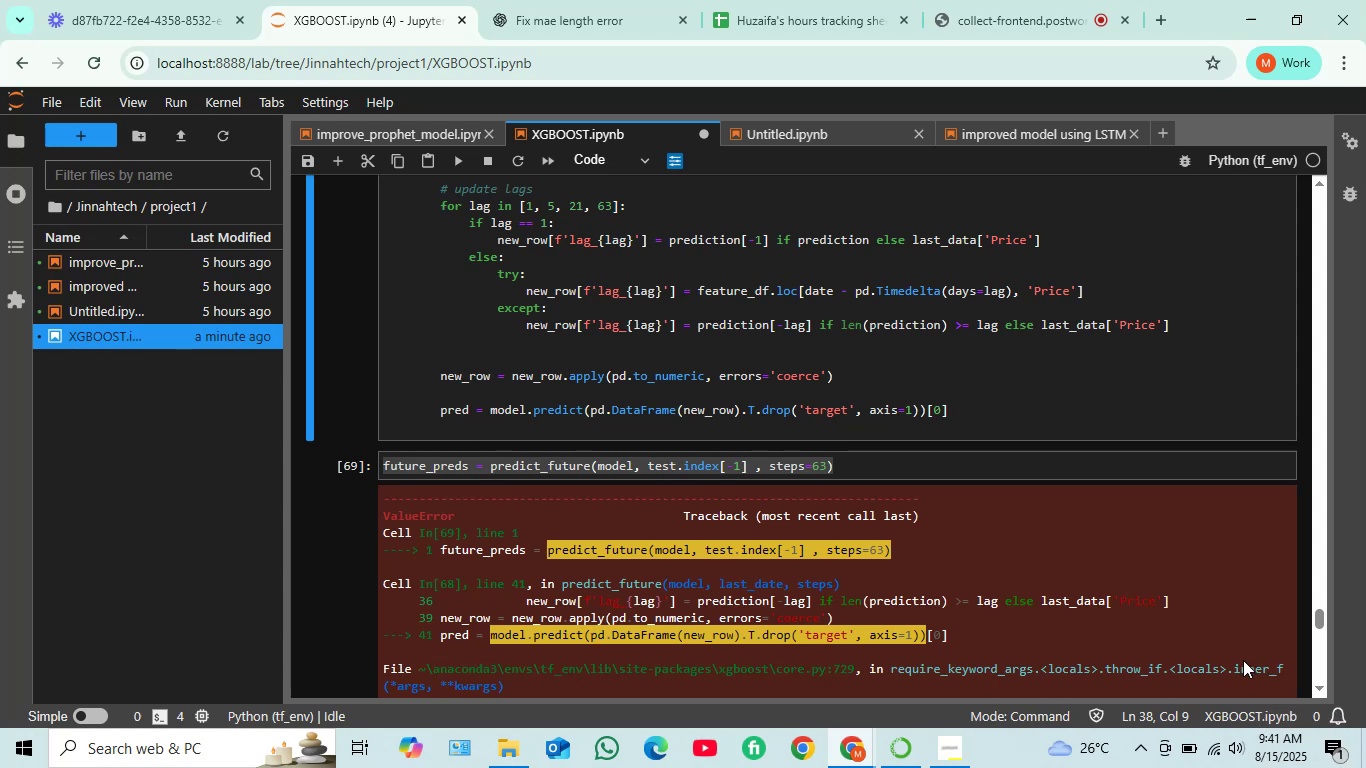 
scroll: coordinate [581, 393], scroll_direction: up, amount: 7.0
 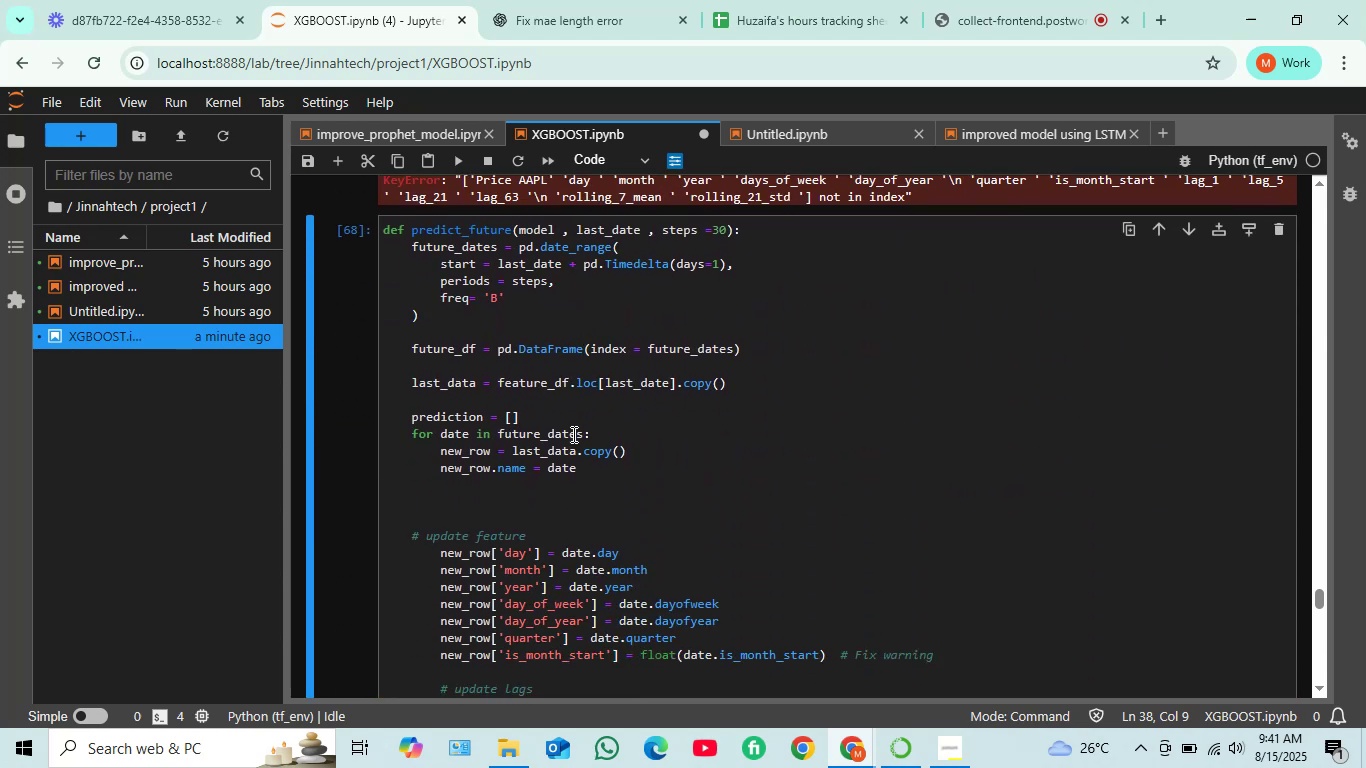 
scroll: coordinate [565, 450], scroll_direction: down, amount: 4.0
 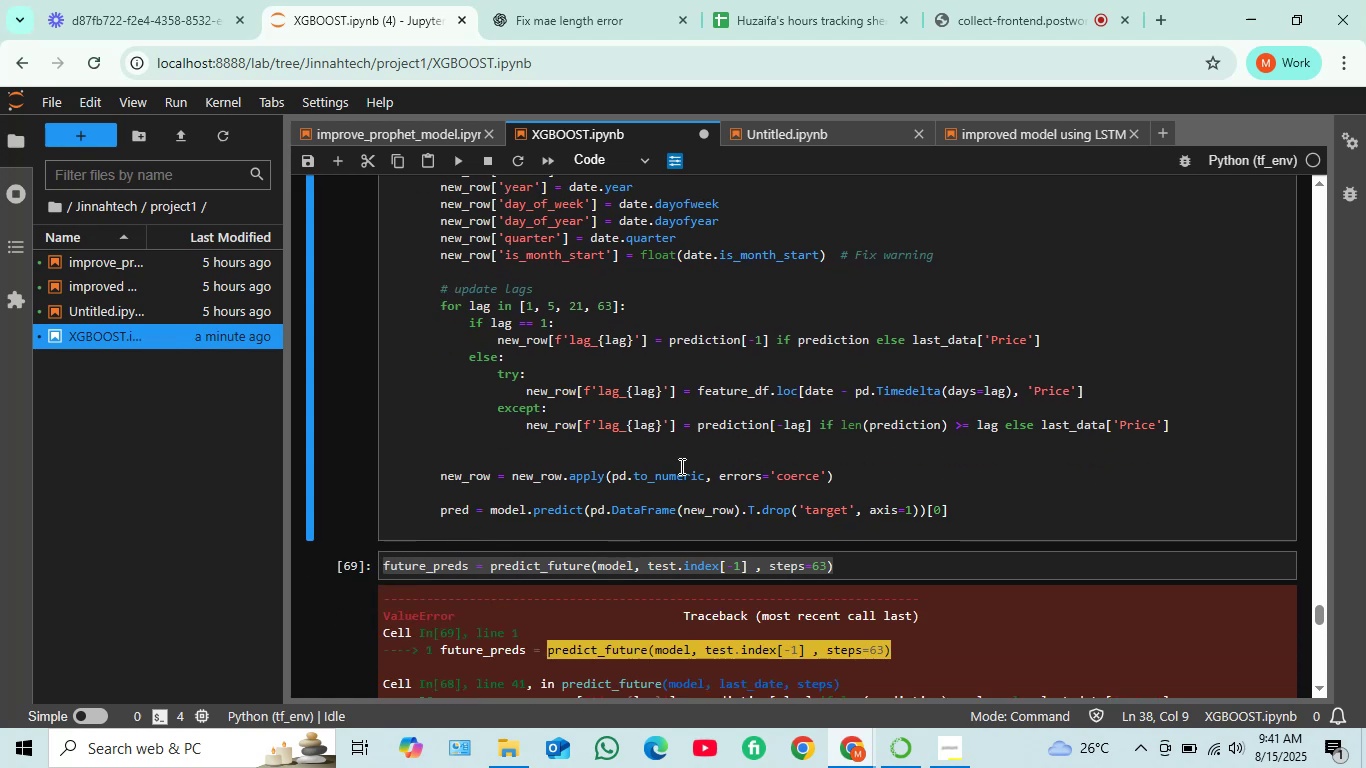 
scroll: coordinate [617, 513], scroll_direction: up, amount: 18.0
 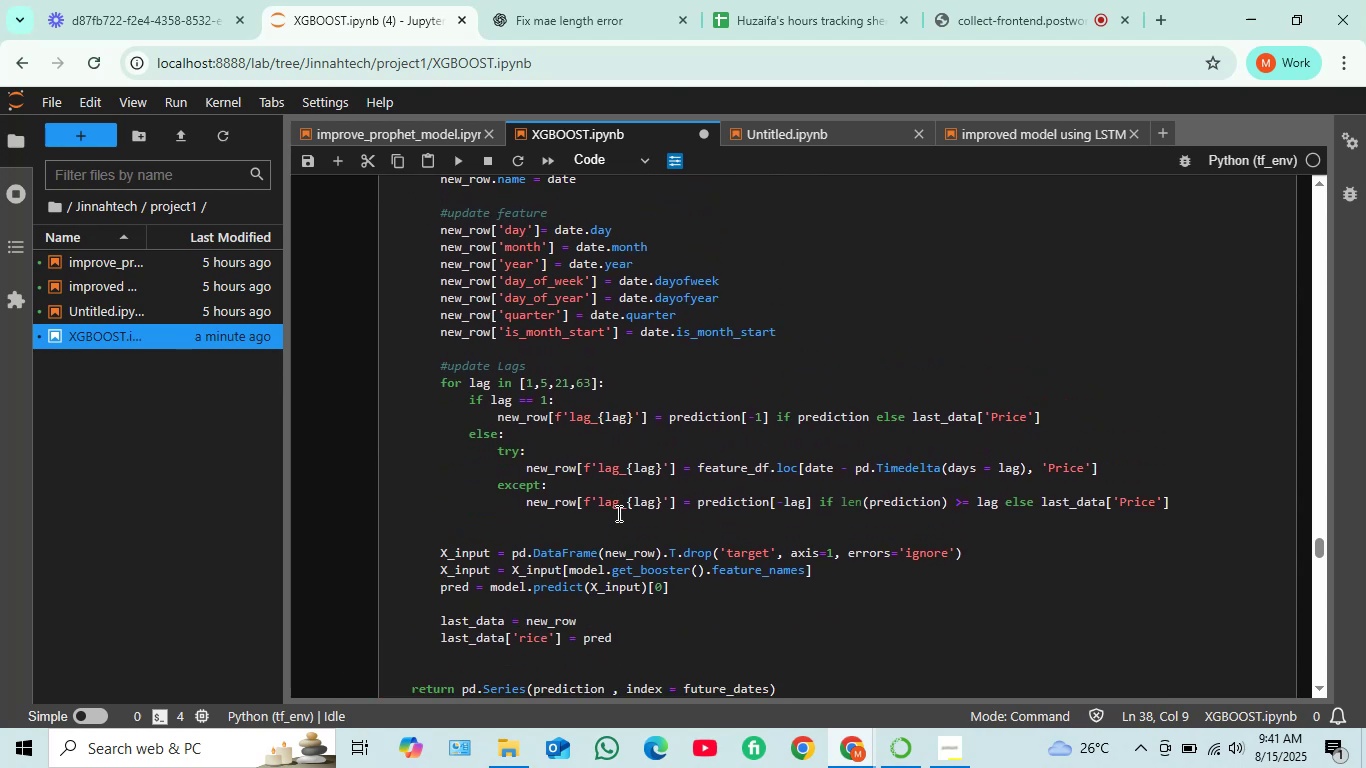 
scroll: coordinate [617, 513], scroll_direction: down, amount: 3.0
 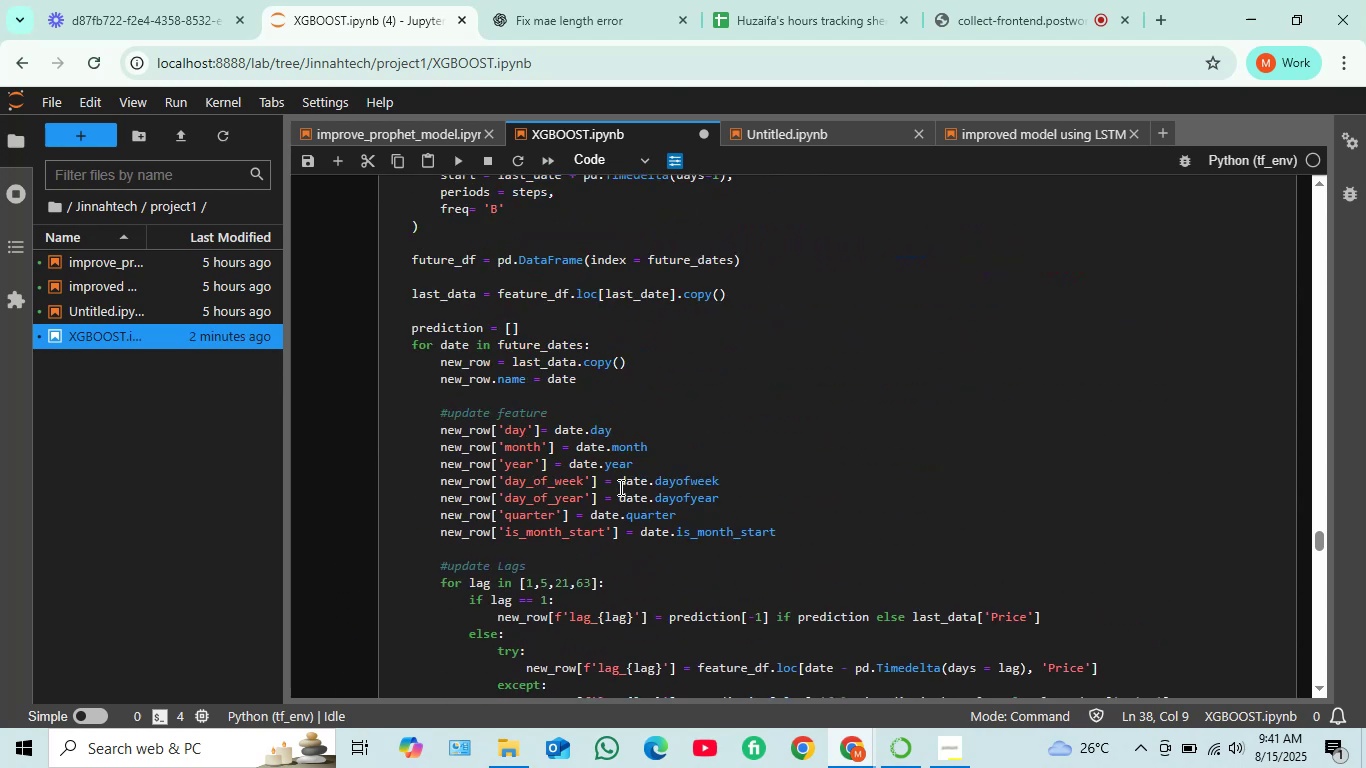 
scroll: coordinate [619, 487], scroll_direction: up, amount: 6.0
 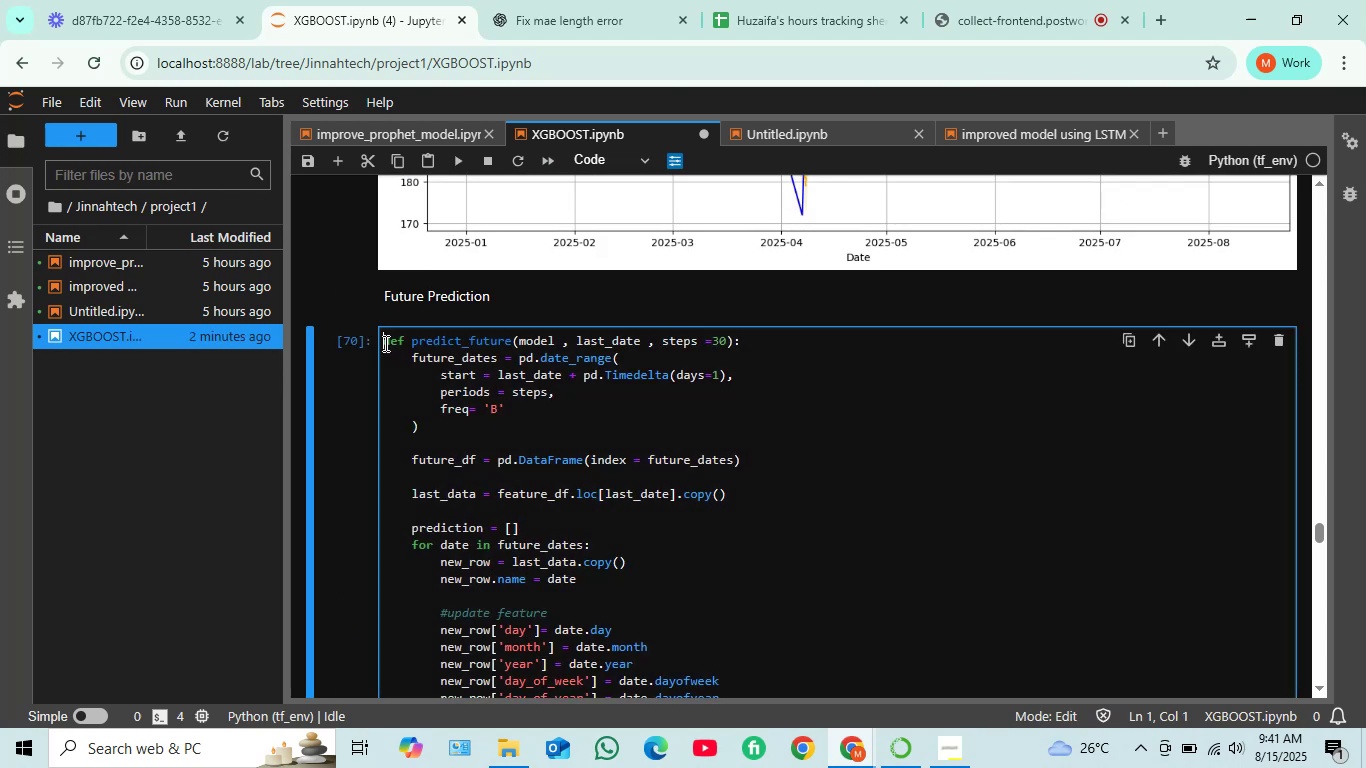 
left_click_drag(start_coordinate=[385, 344], to_coordinate=[752, 696])
 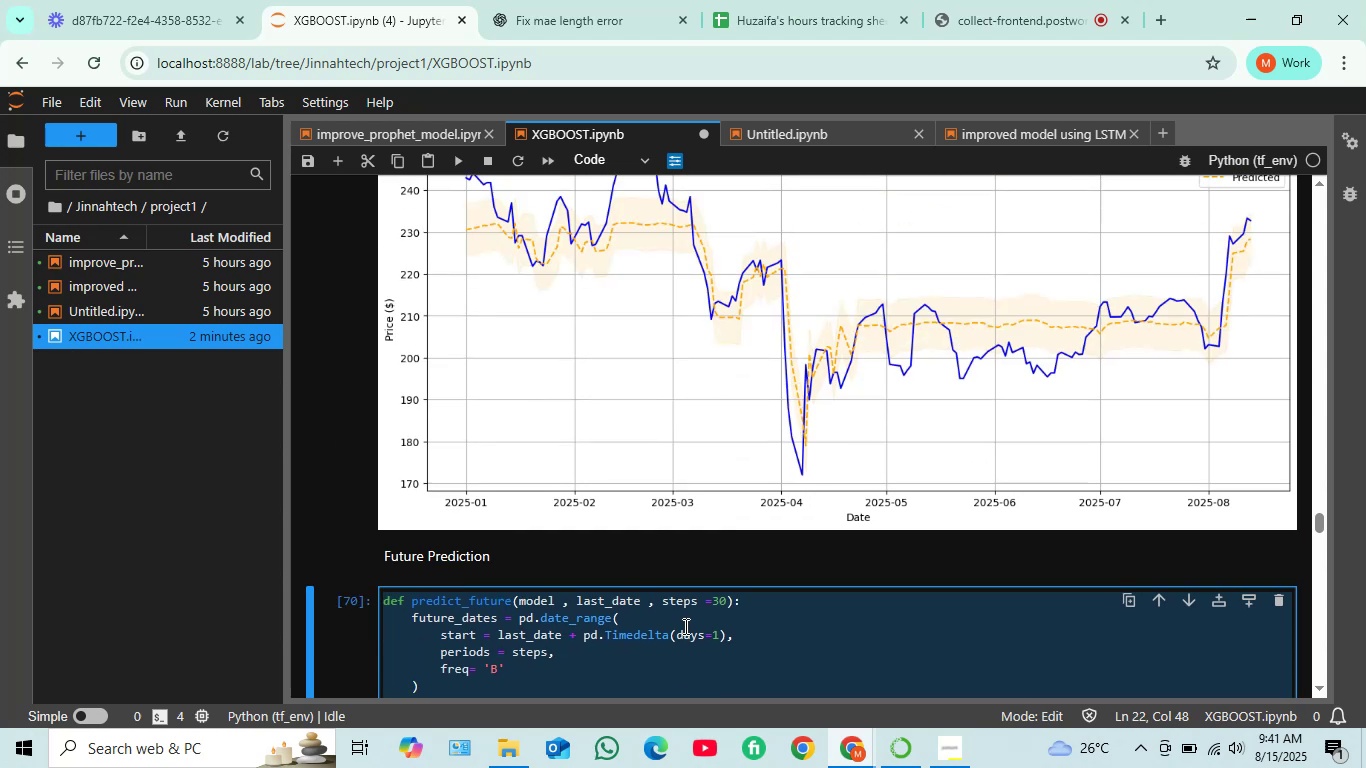 
scroll: coordinate [685, 622], scroll_direction: down, amount: 4.0
 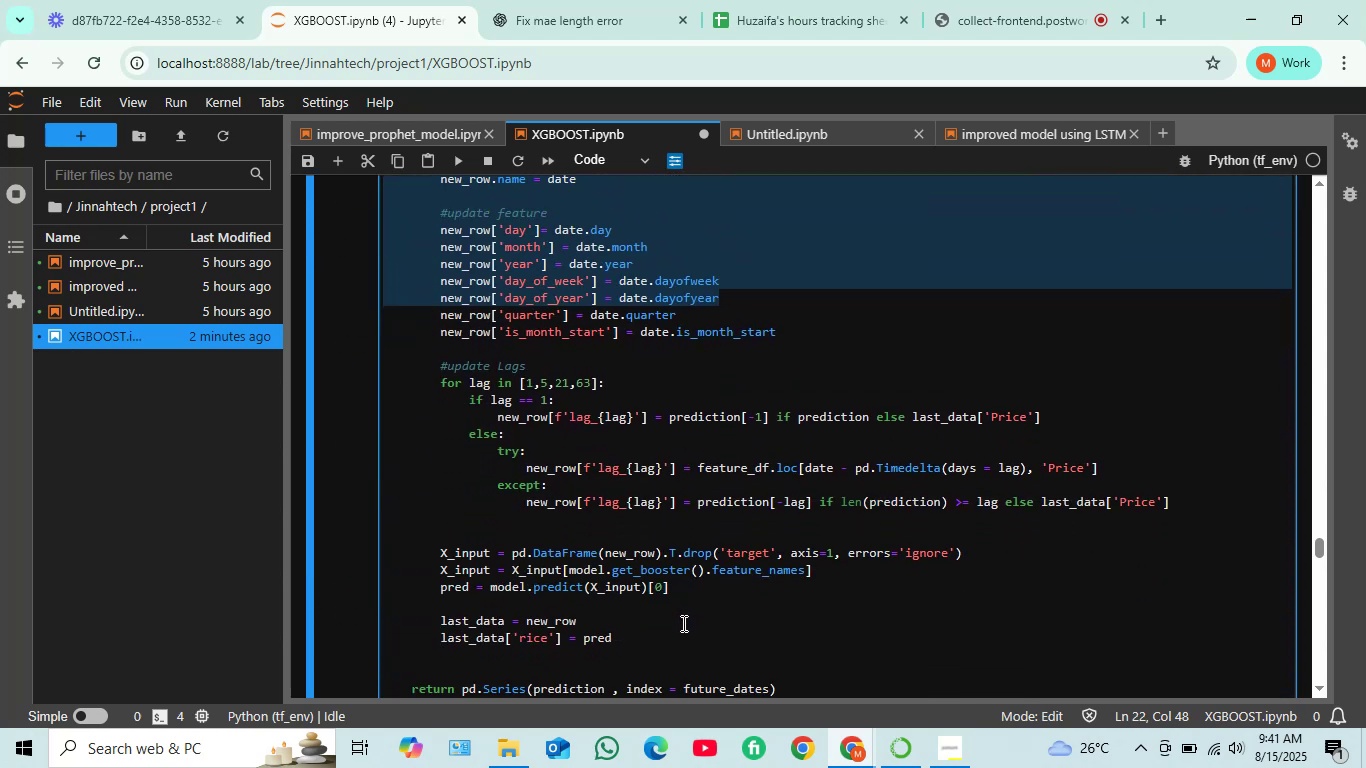 
key(Shift+ArrowDown)
 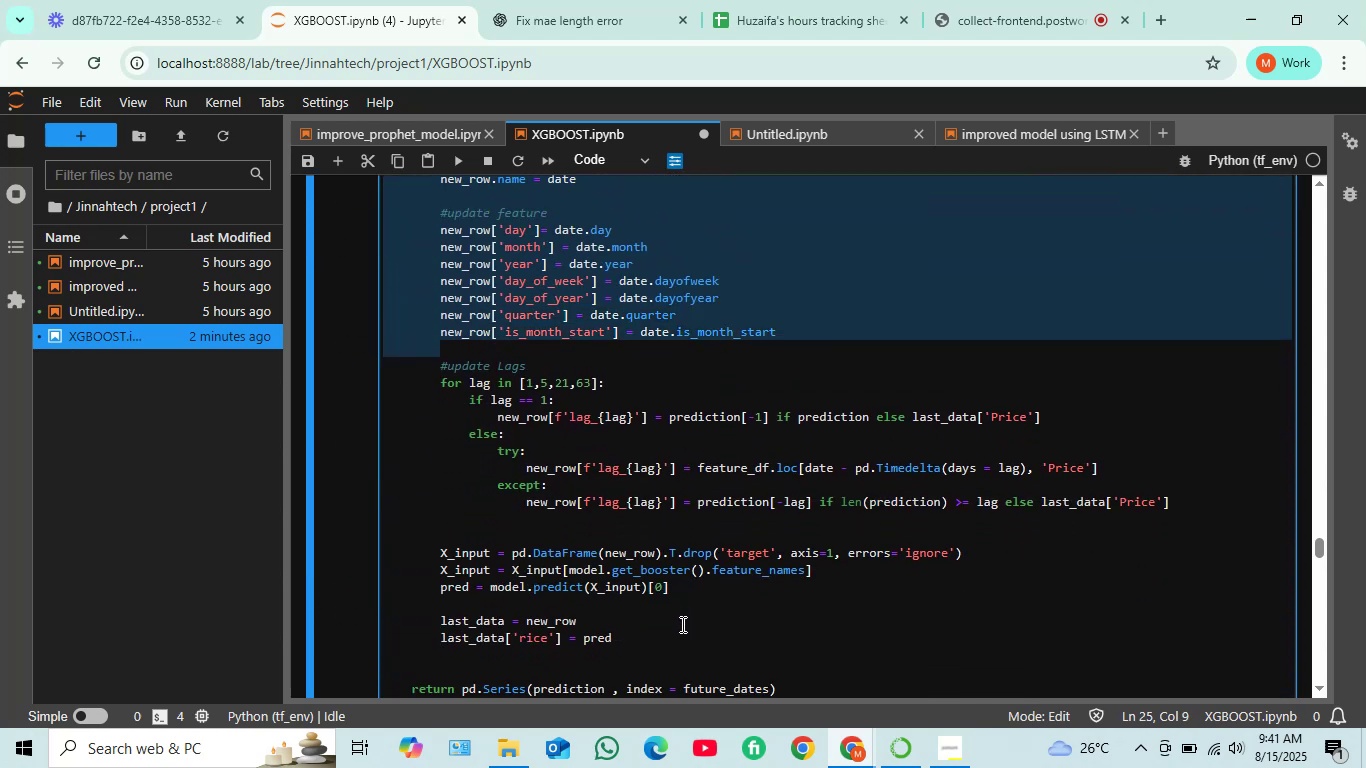 
hold_key(key=ArrowDown, duration=1.51)
 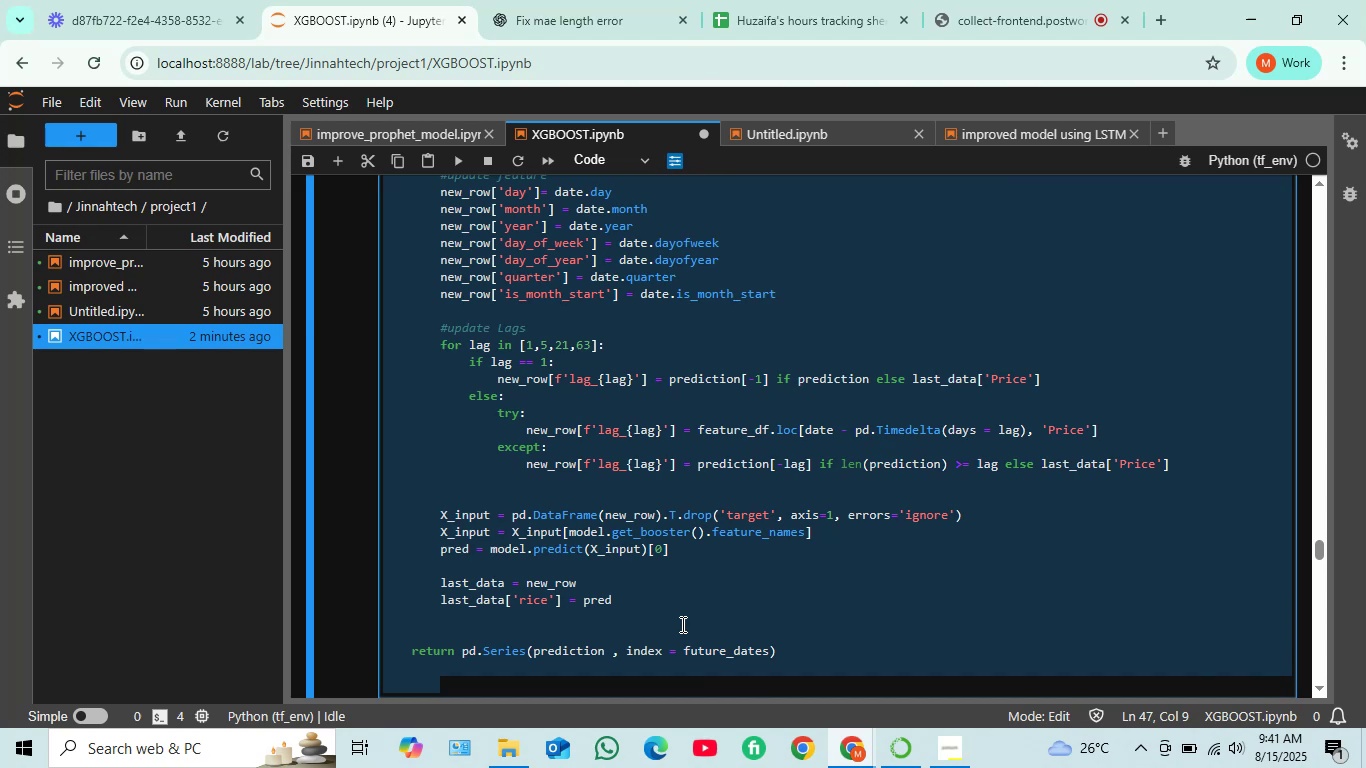 
key(Shift+ArrowDown)
 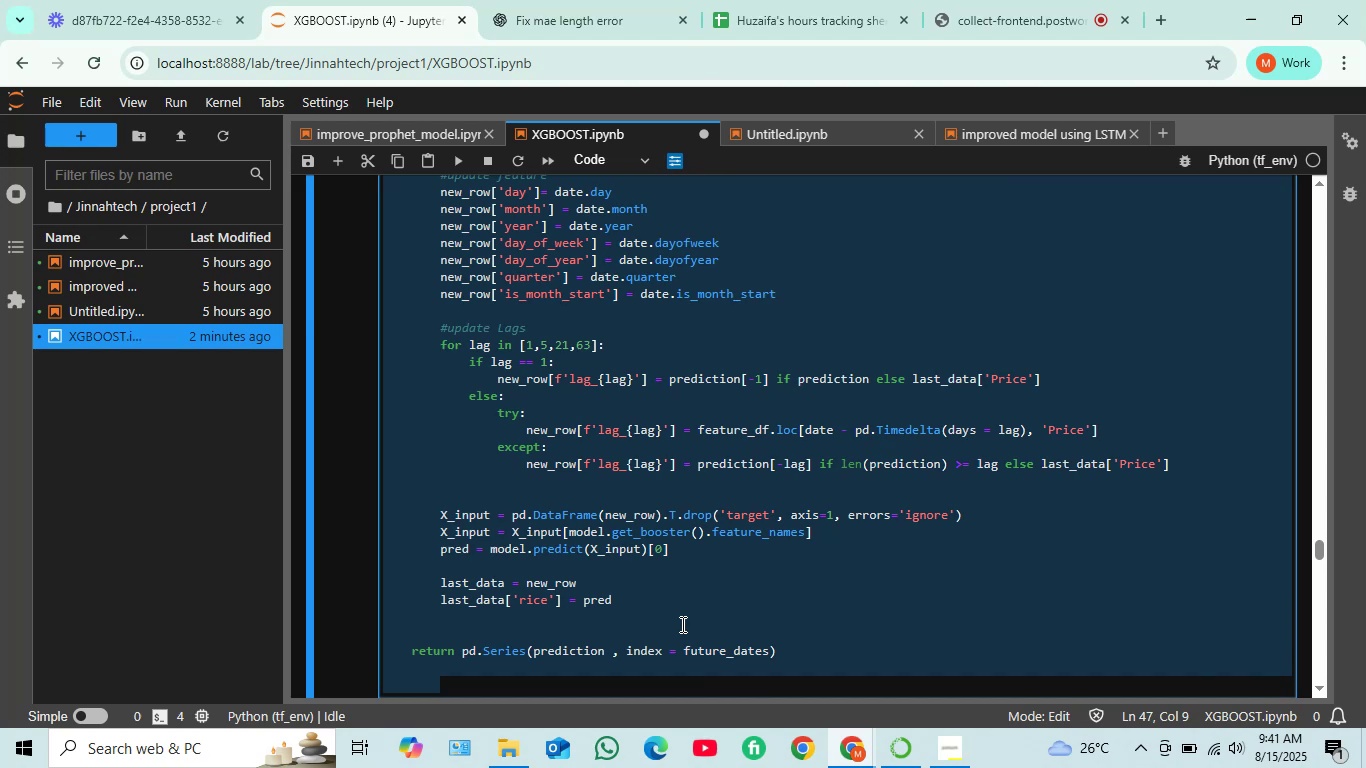 
key(Shift+ArrowDown)
 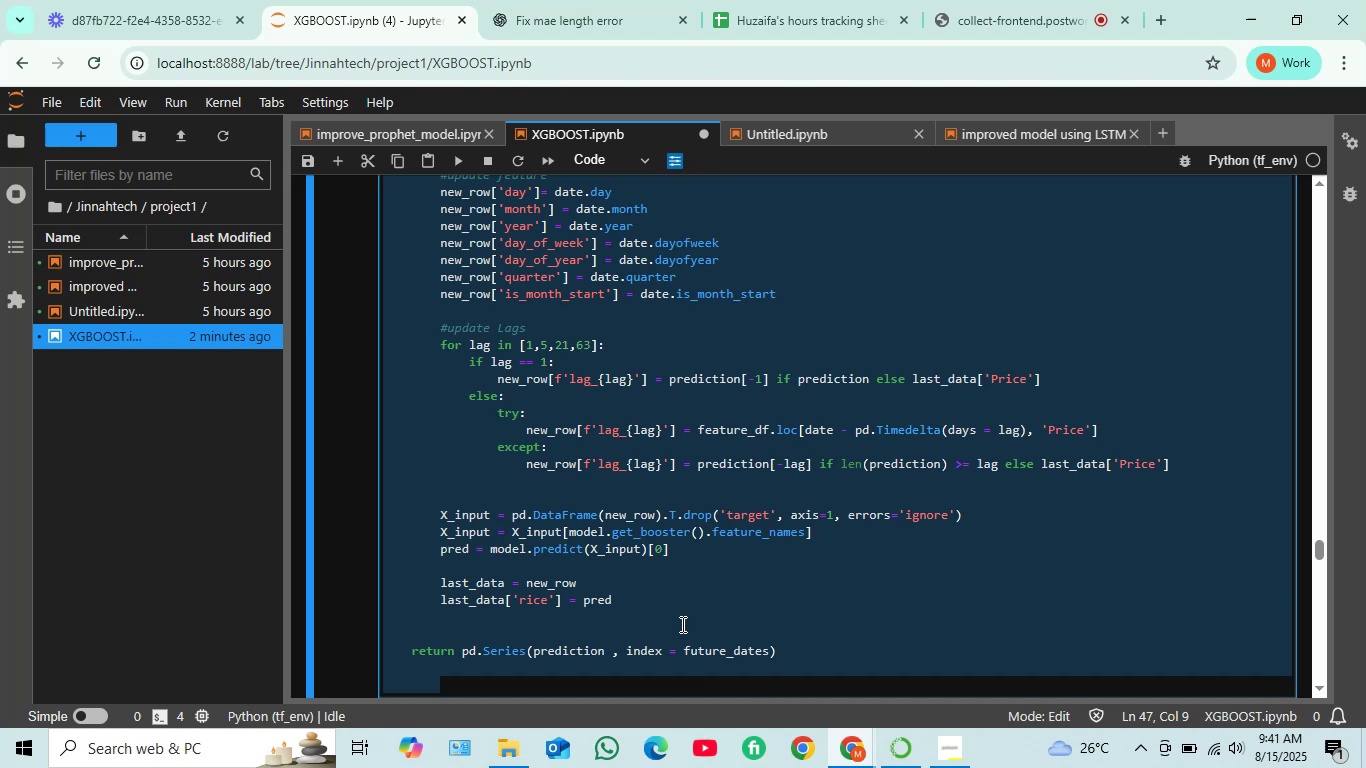 
key(Shift+ArrowDown)
 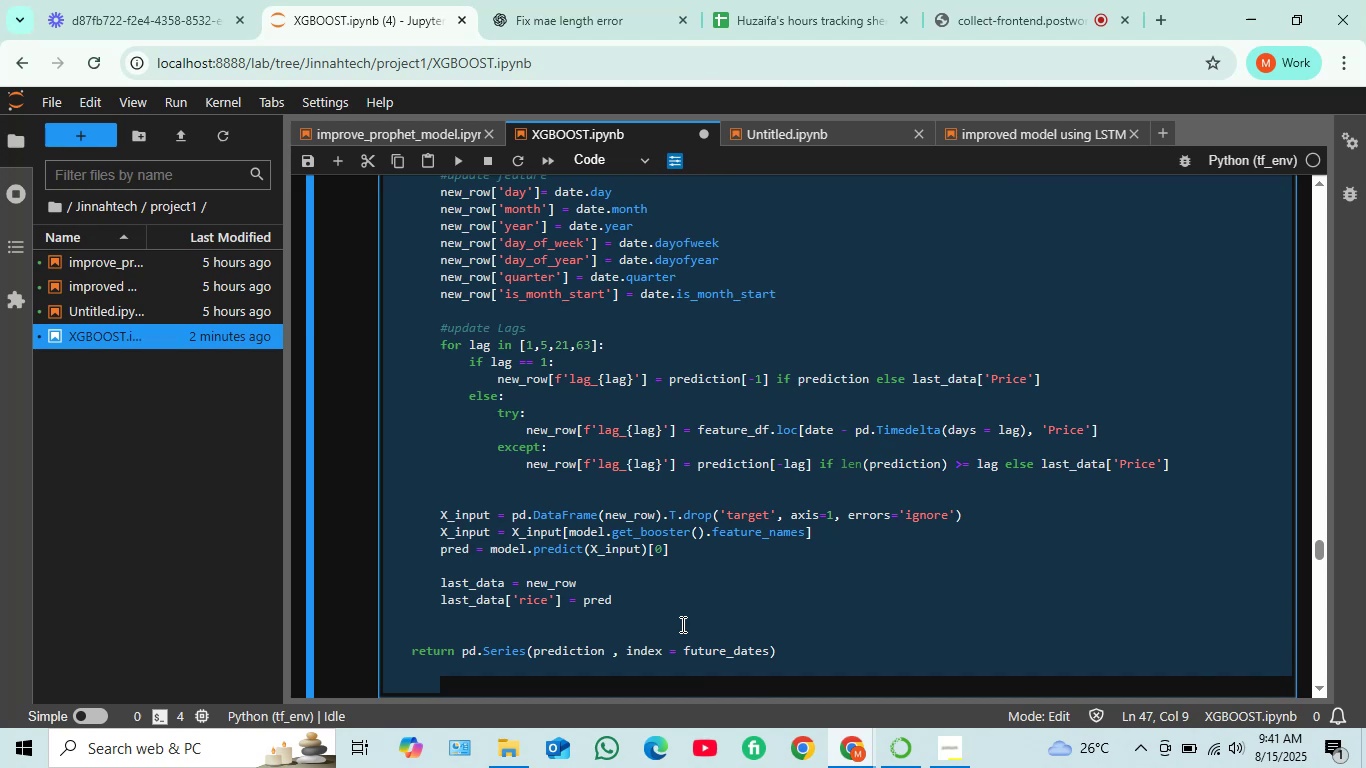 
key(Shift+ArrowDown)
 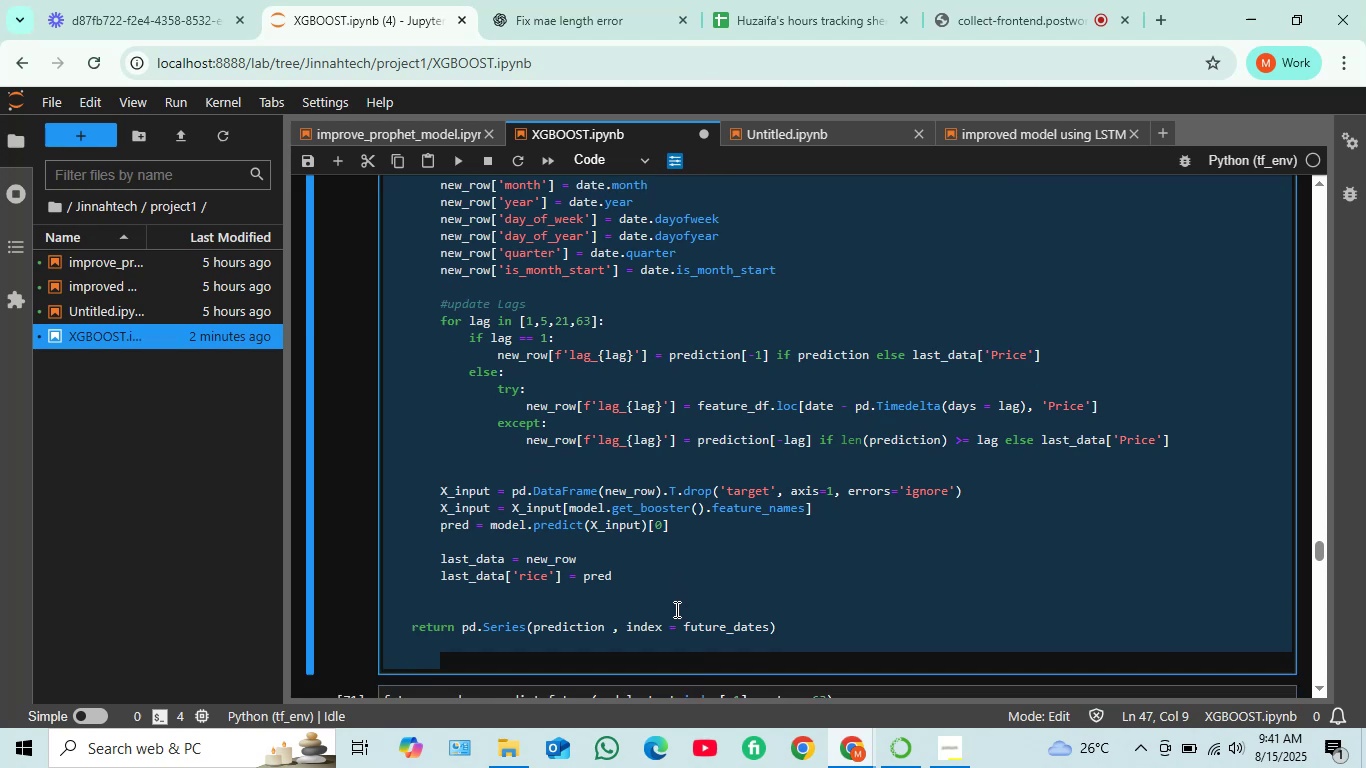 
scroll: coordinate [675, 609], scroll_direction: down, amount: 1.0
 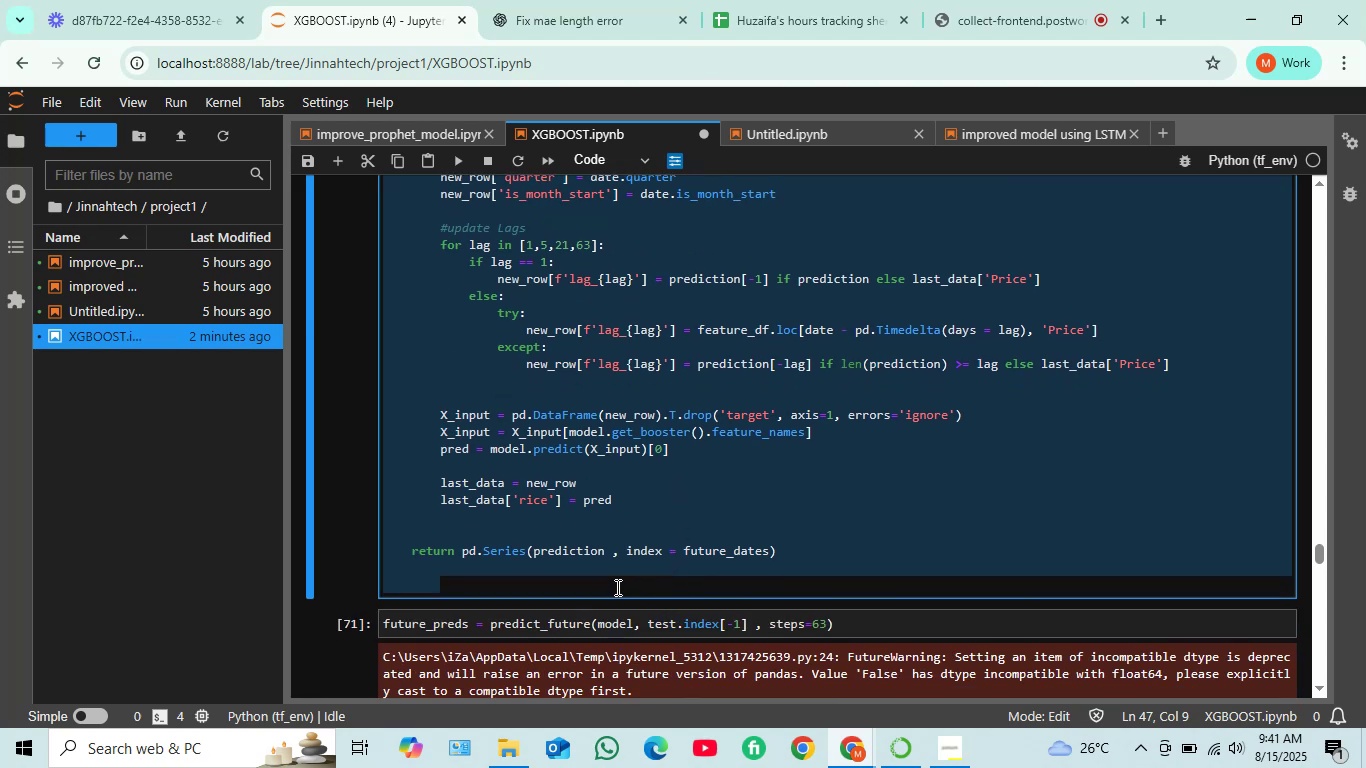 
key(Control+C)
 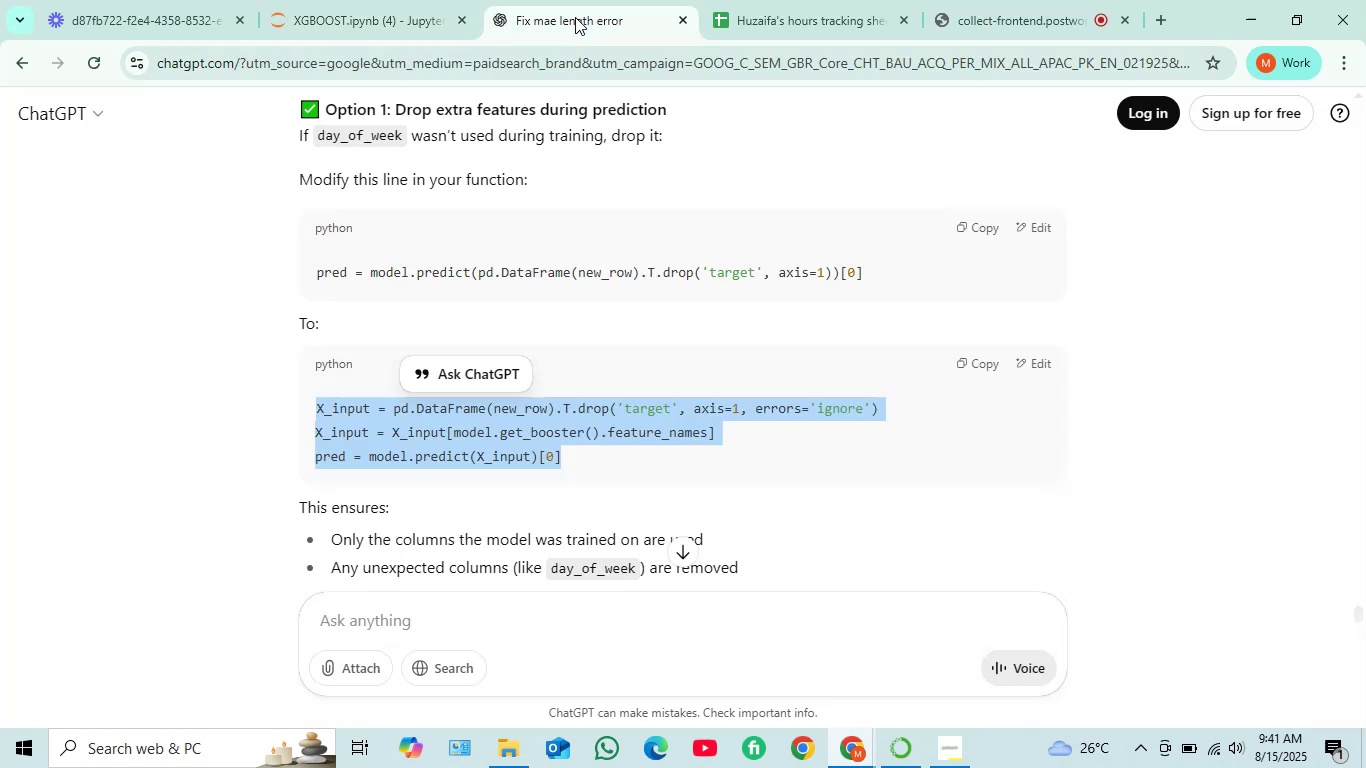 
left_click([575, 17])
 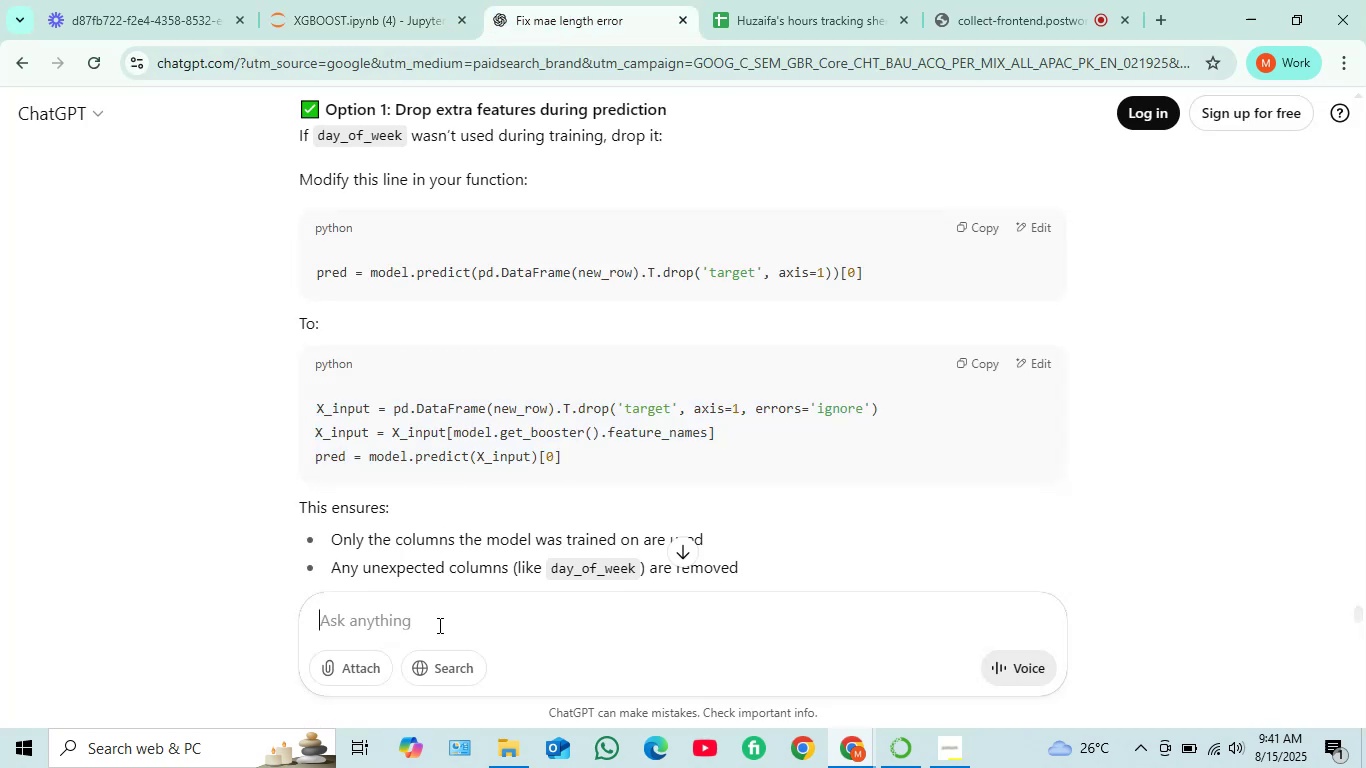 
left_click([438, 625])
 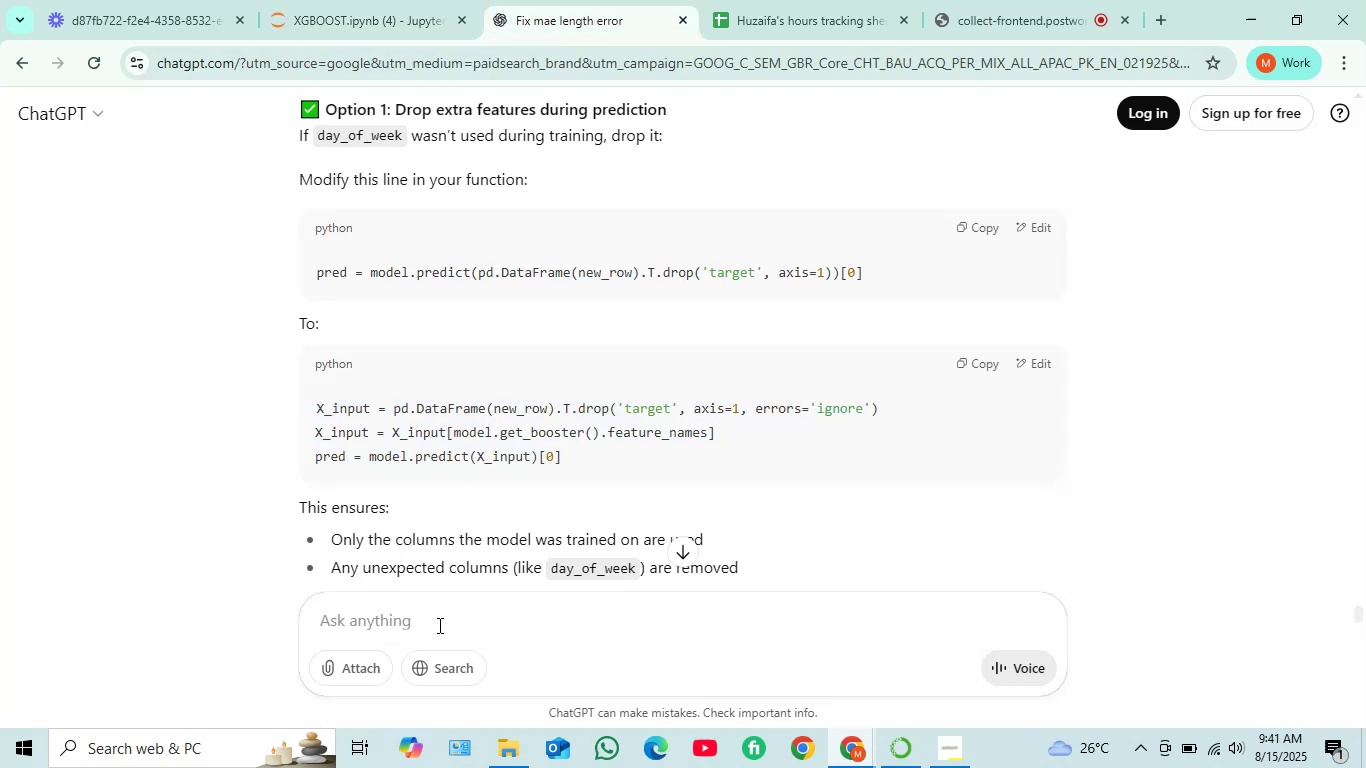 
key(Control+V)
 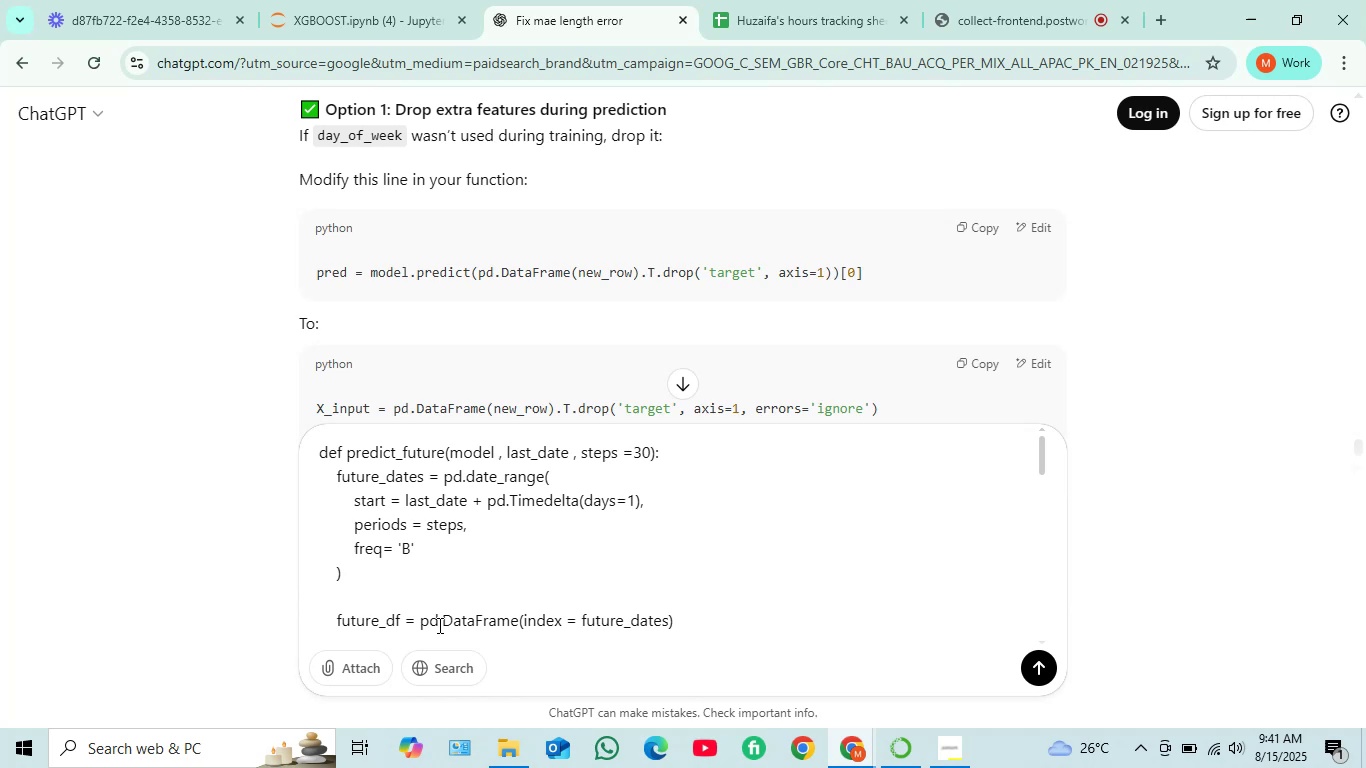 
key(Shift+Enter)
 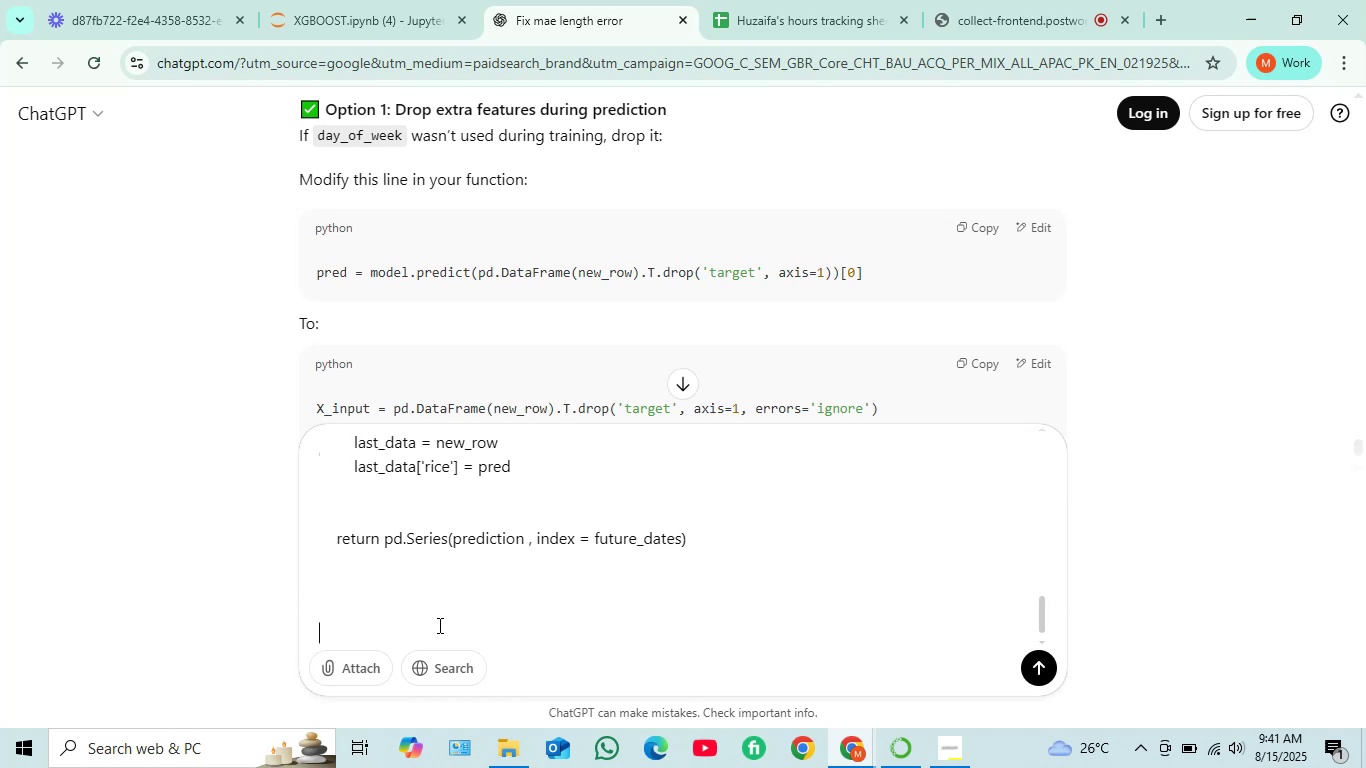 
key(Shift+Enter)
 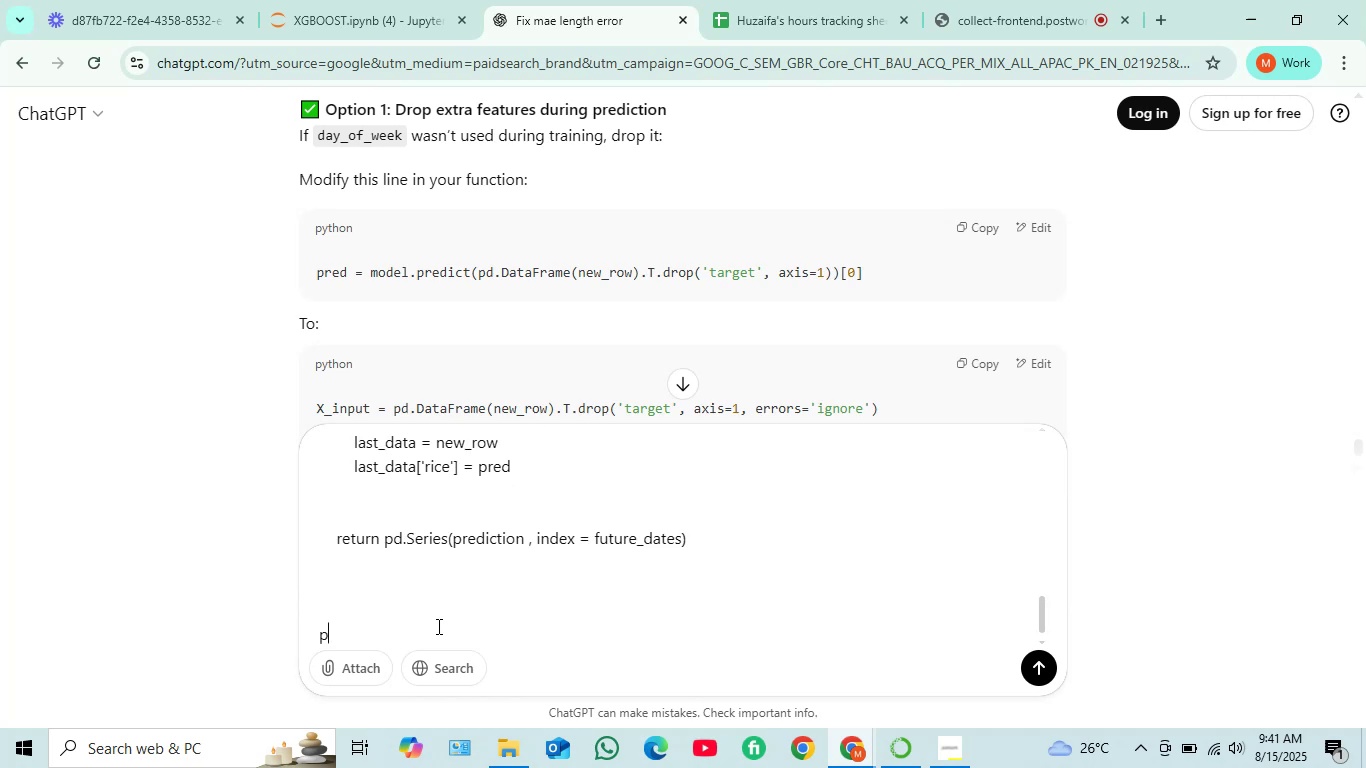 
type(please fix this code)
 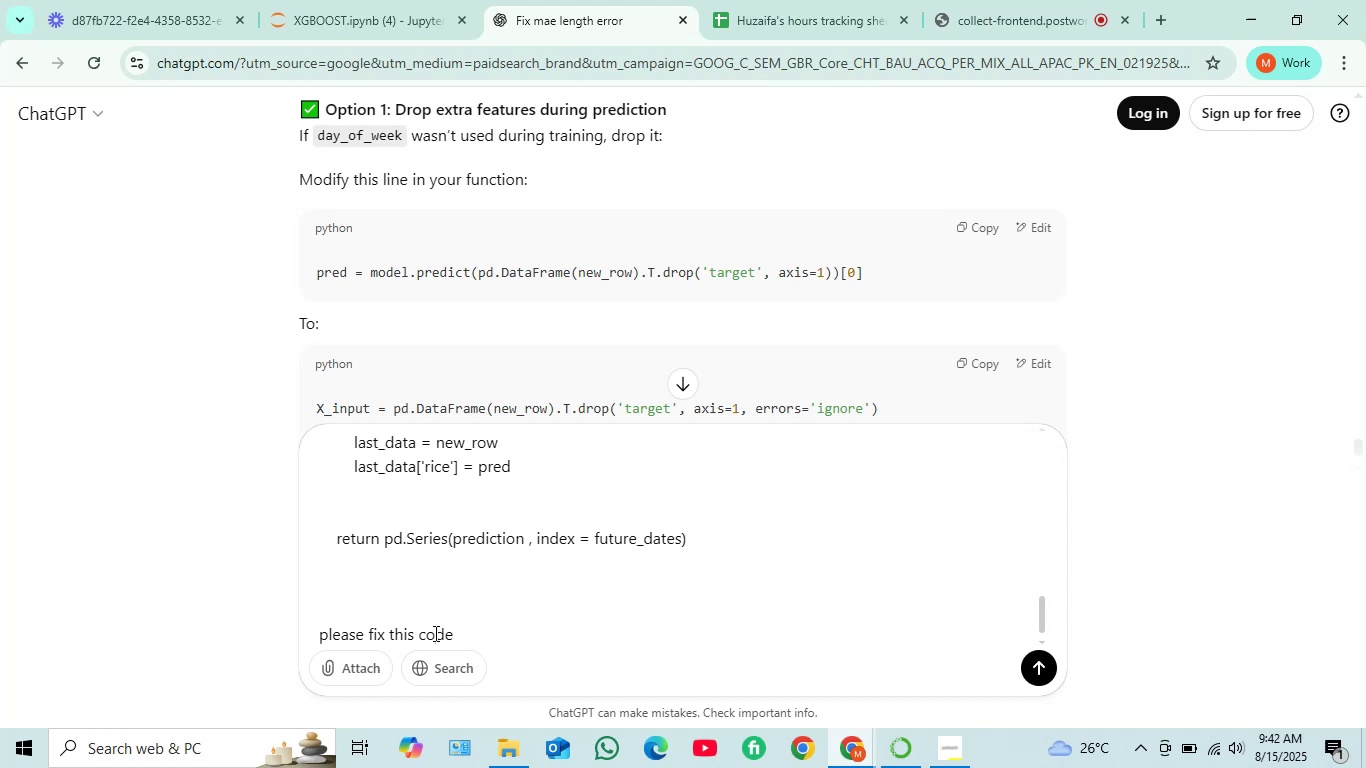 
key(Enter)
 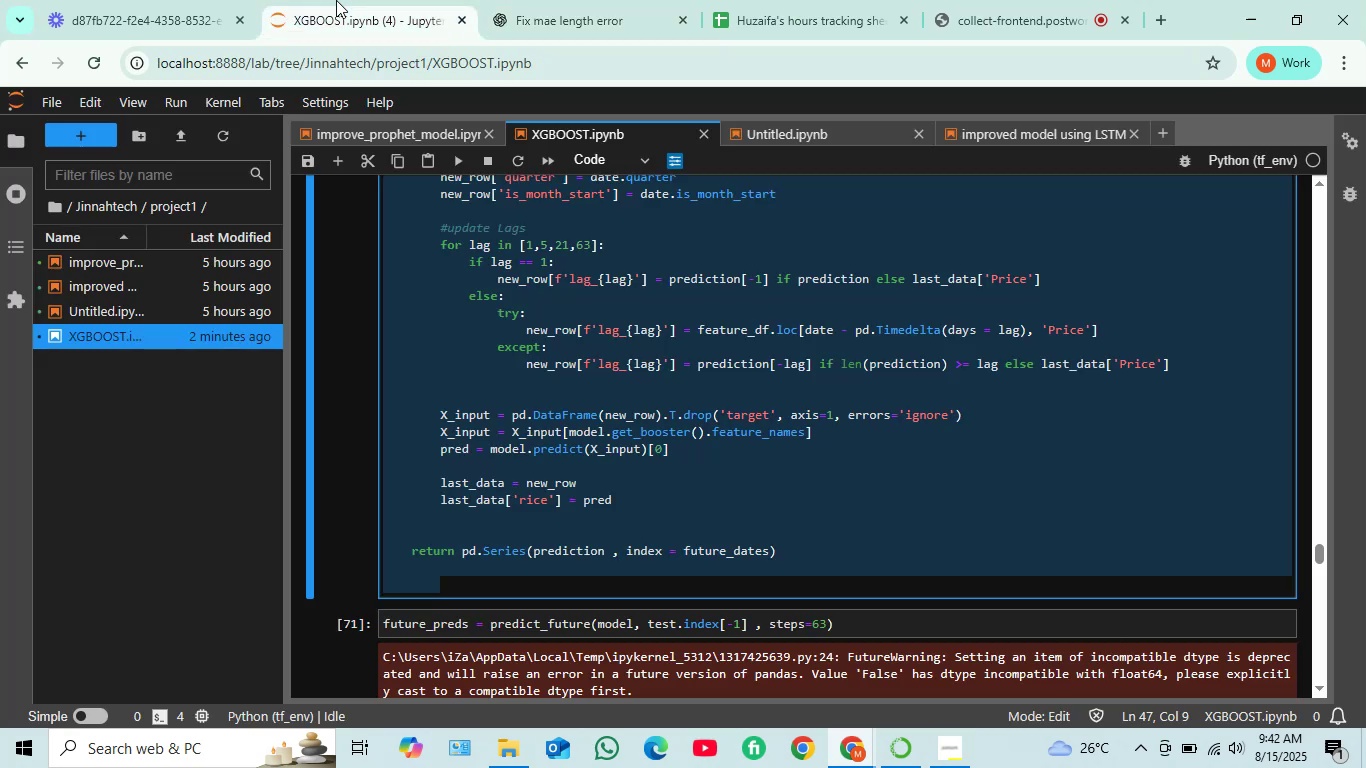 
left_click([336, 0])
 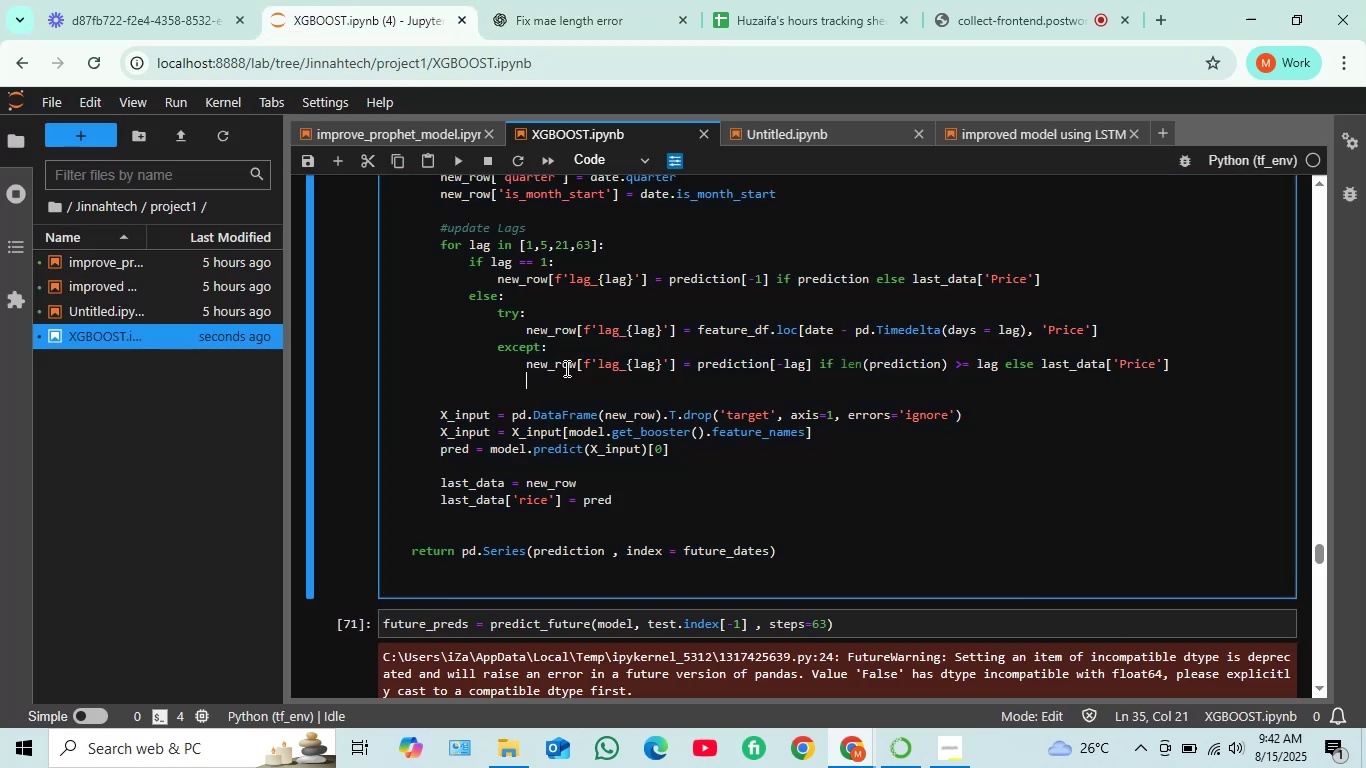 
left_click([553, 373])
 